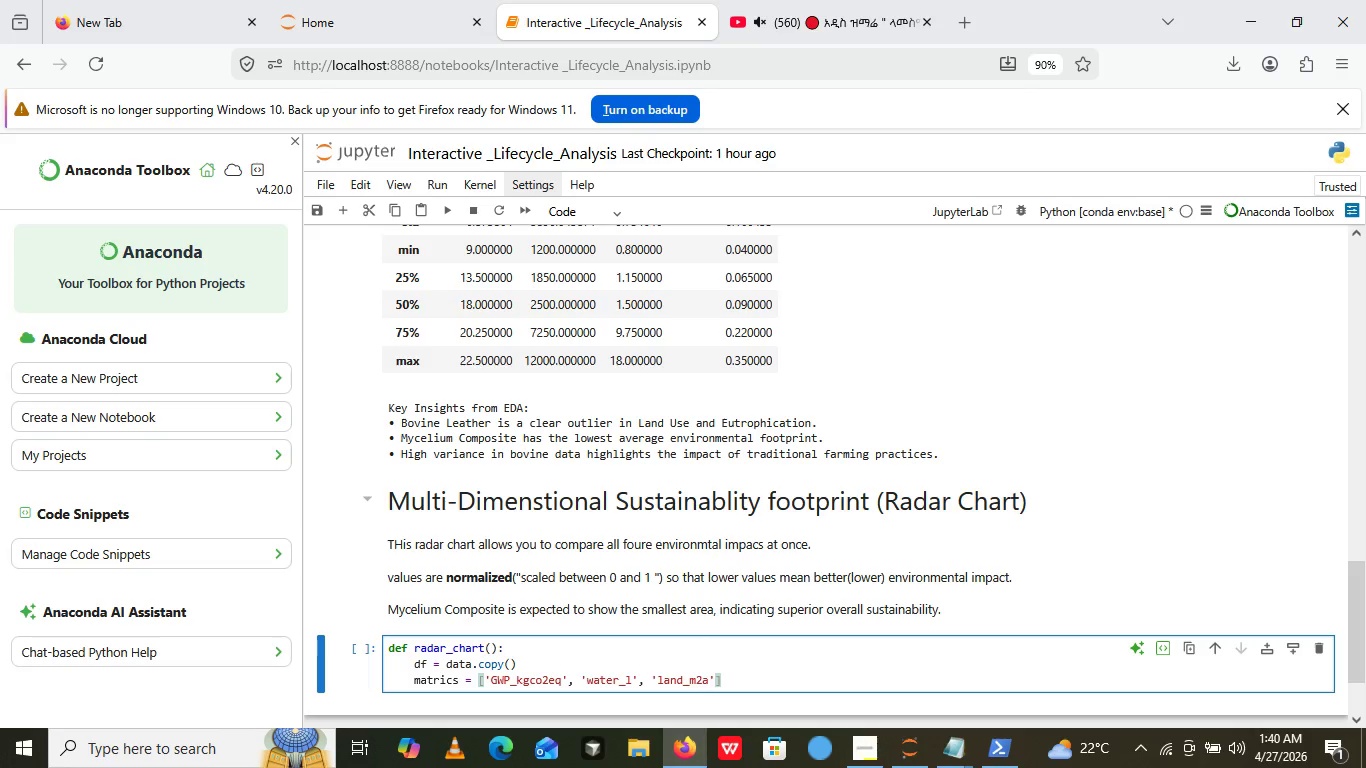 
key(Quote)
 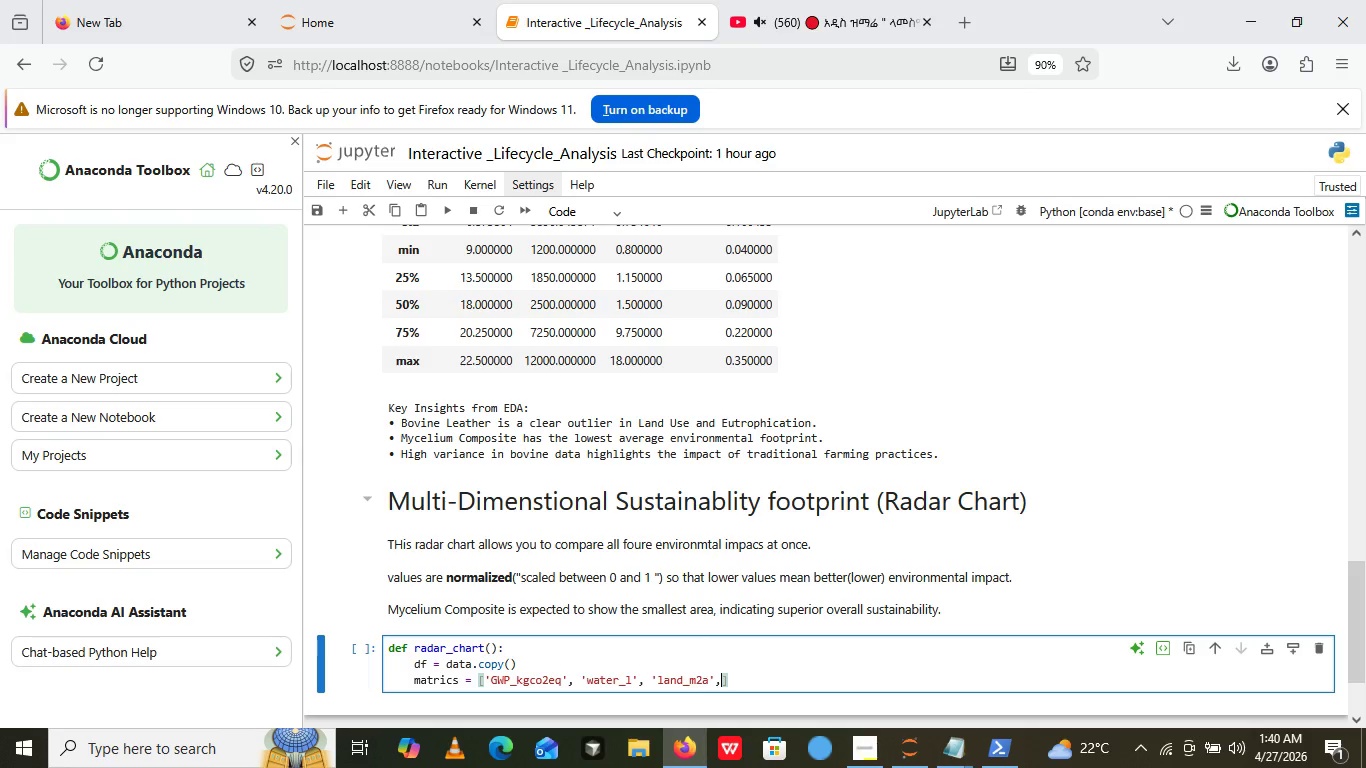 
key(Comma)
 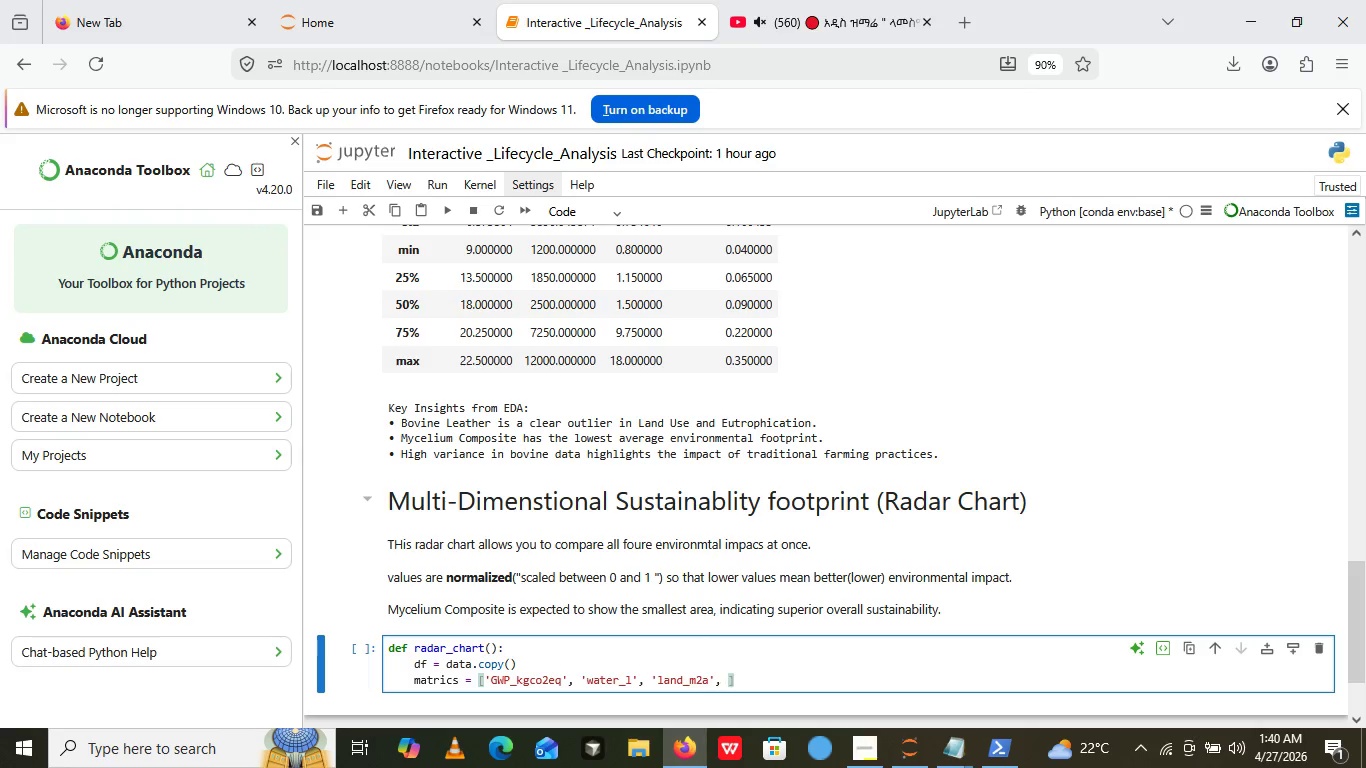 
key(Space)
 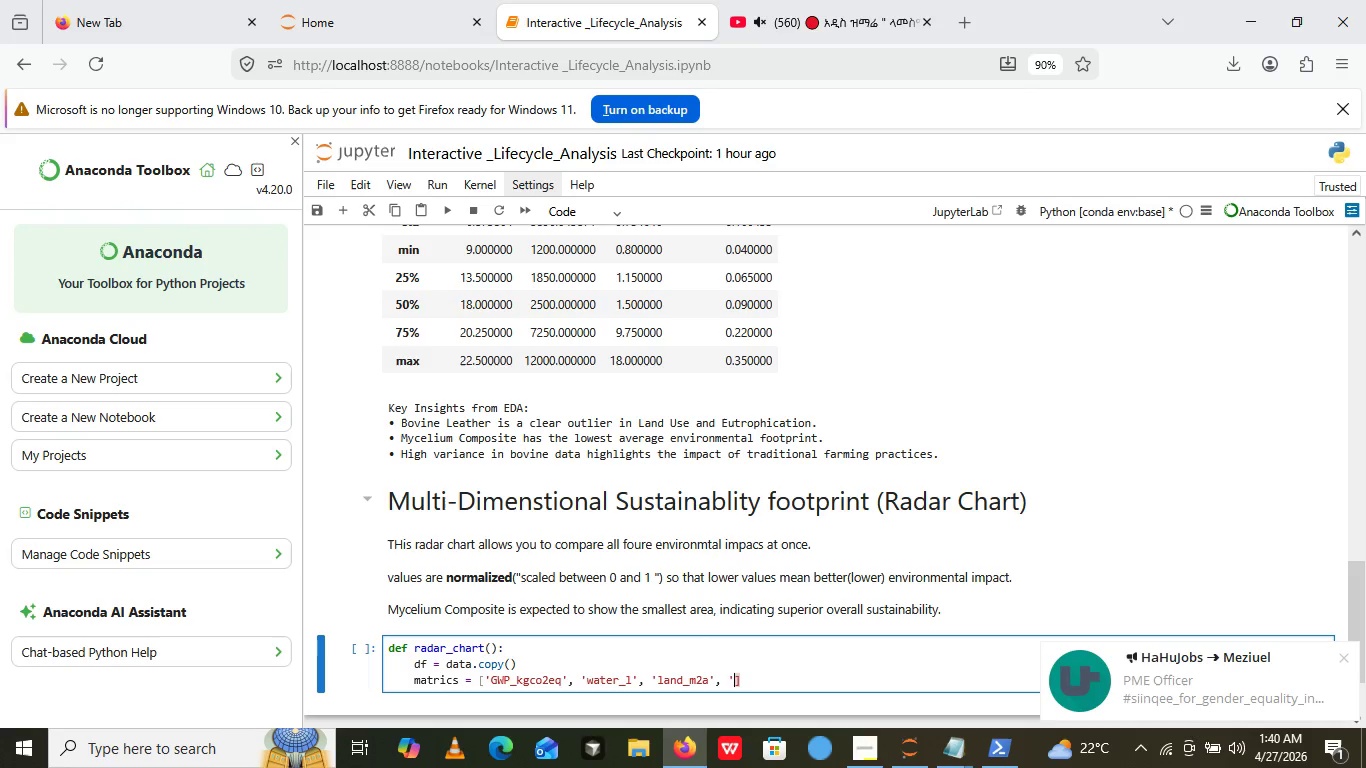 
key(Quote)
 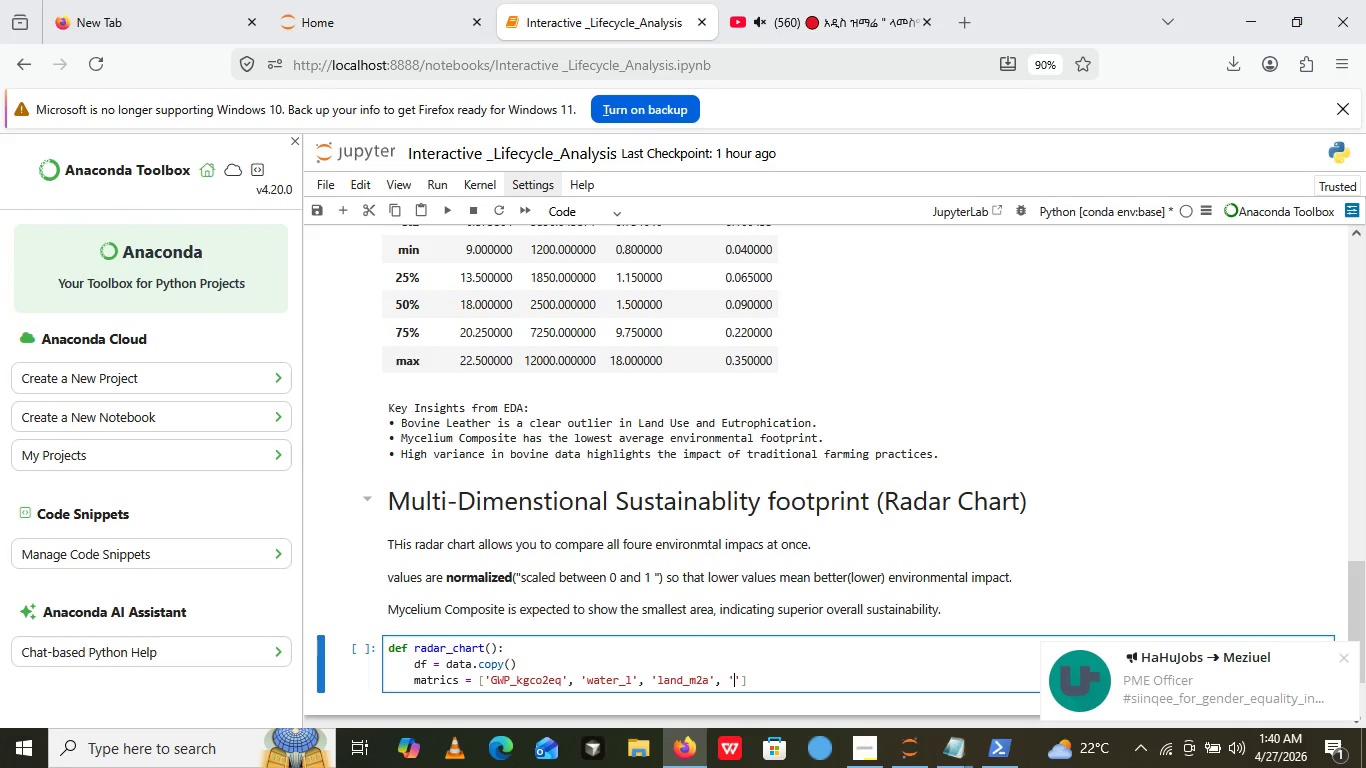 
key(Quote)
 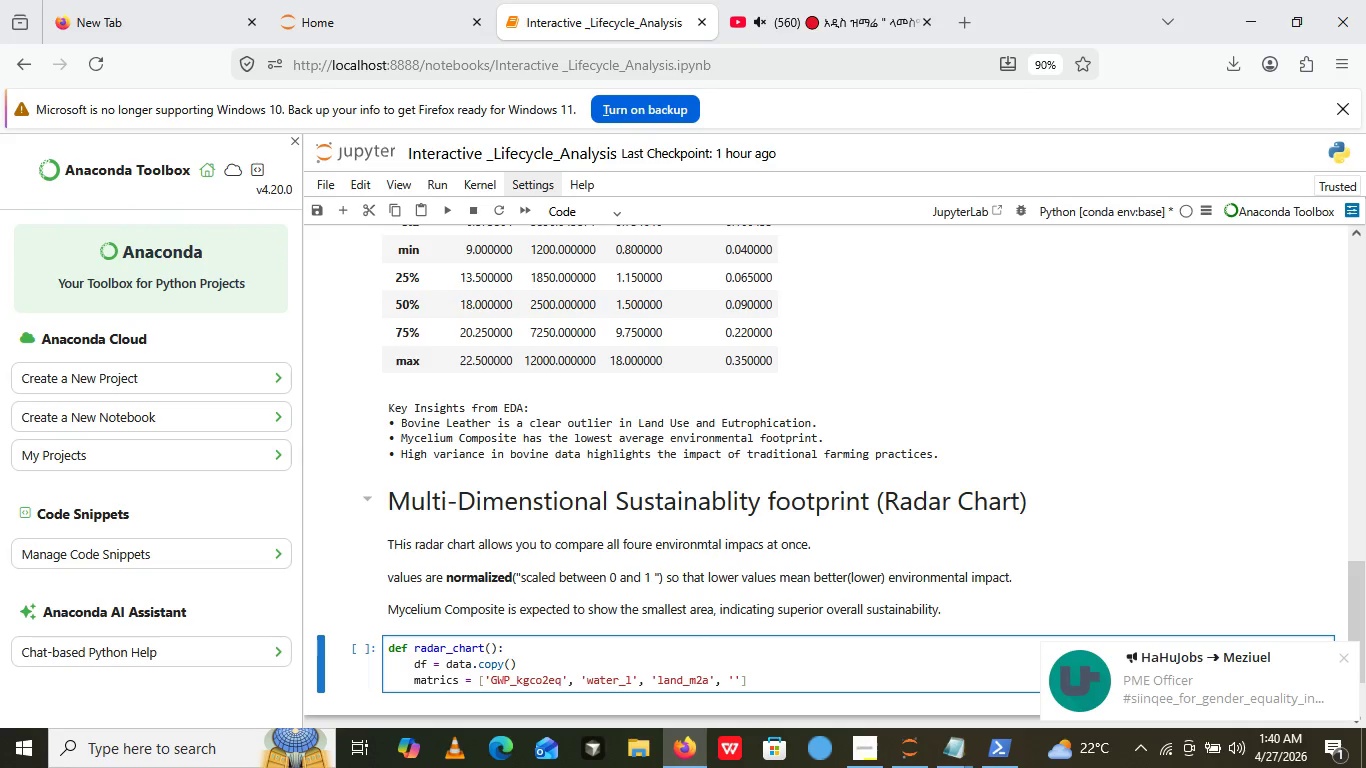 
key(ArrowLeft)
 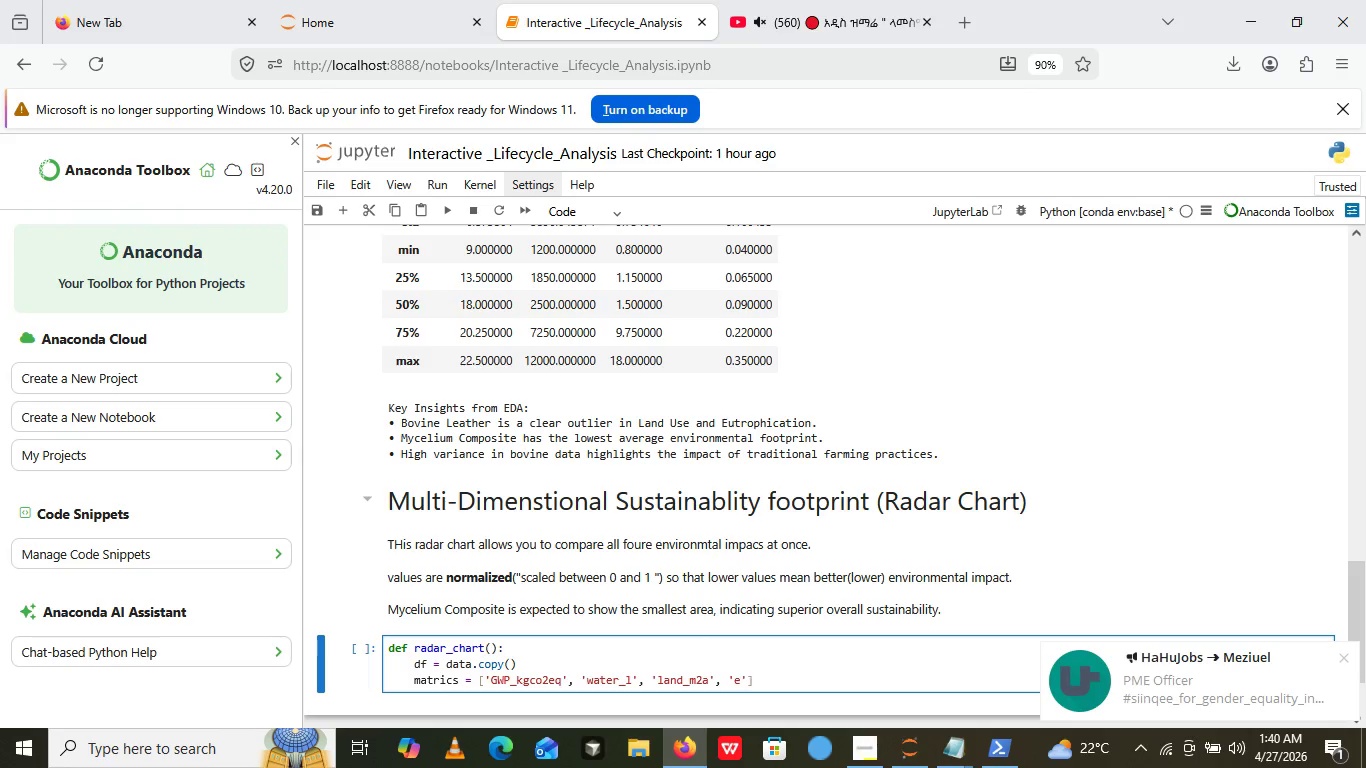 
key(E)
 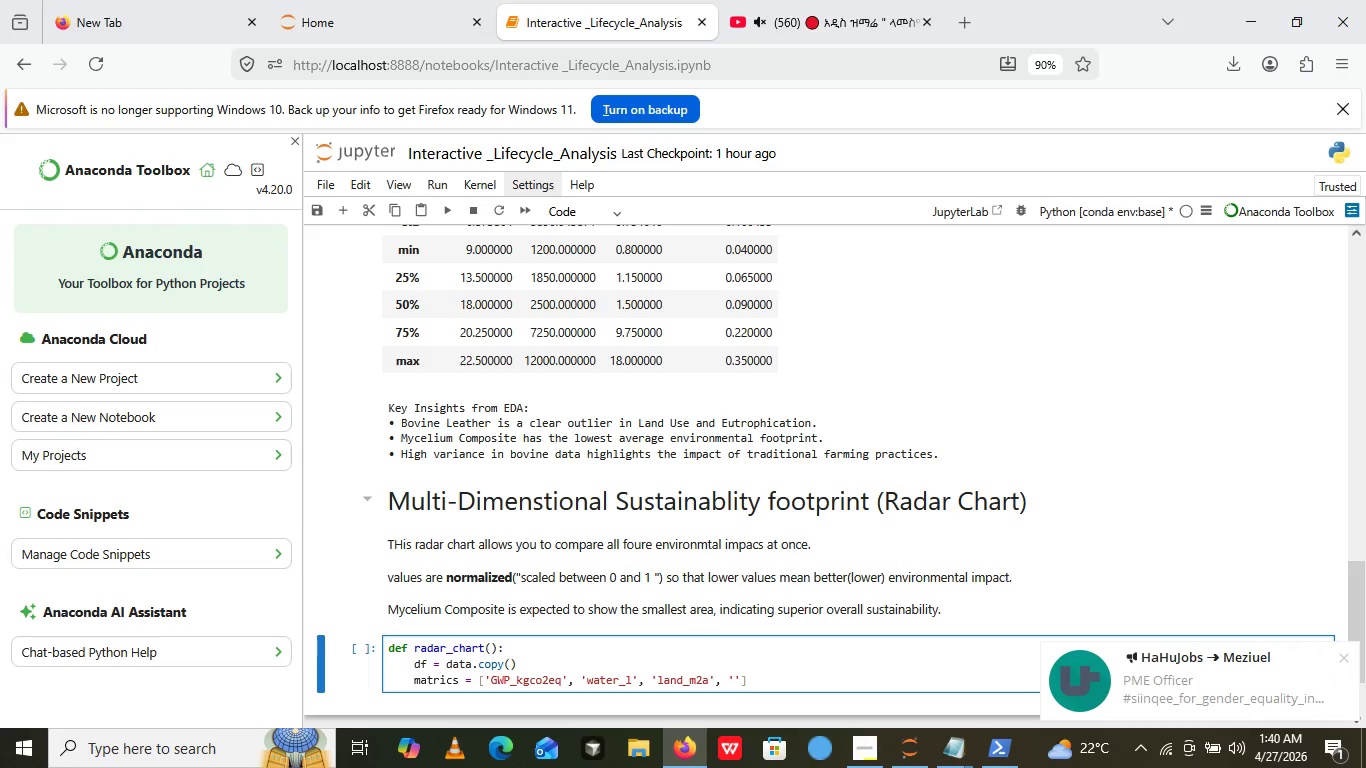 
key(Backspace)
 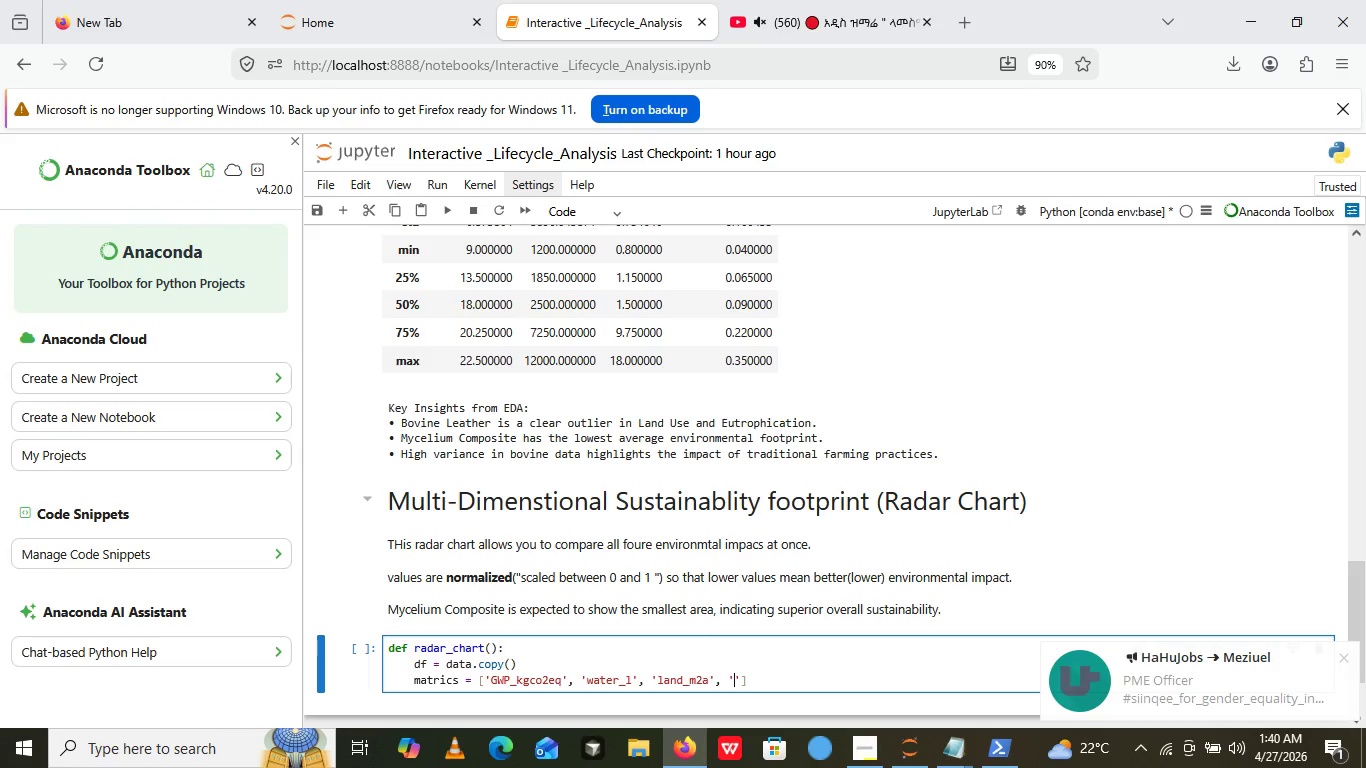 
key(Shift+R)
 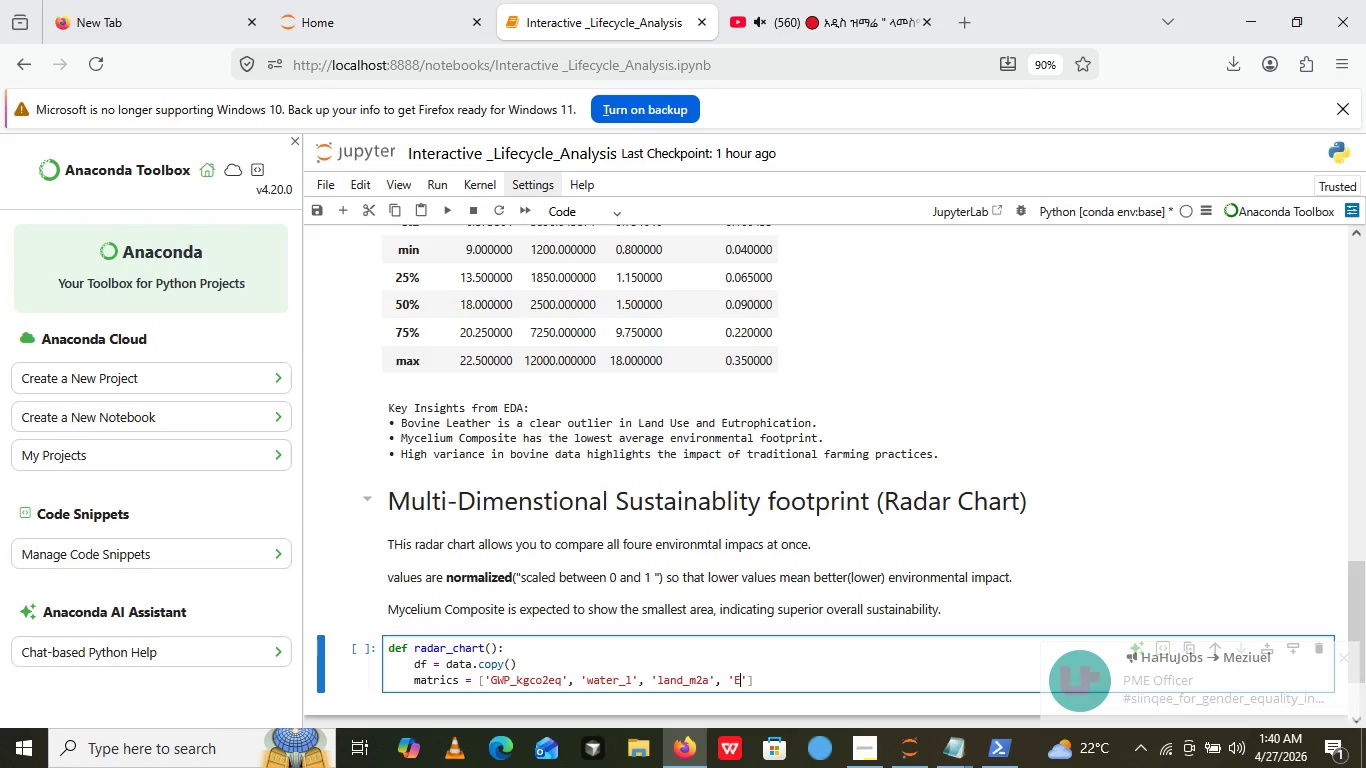 
key(Backspace)
 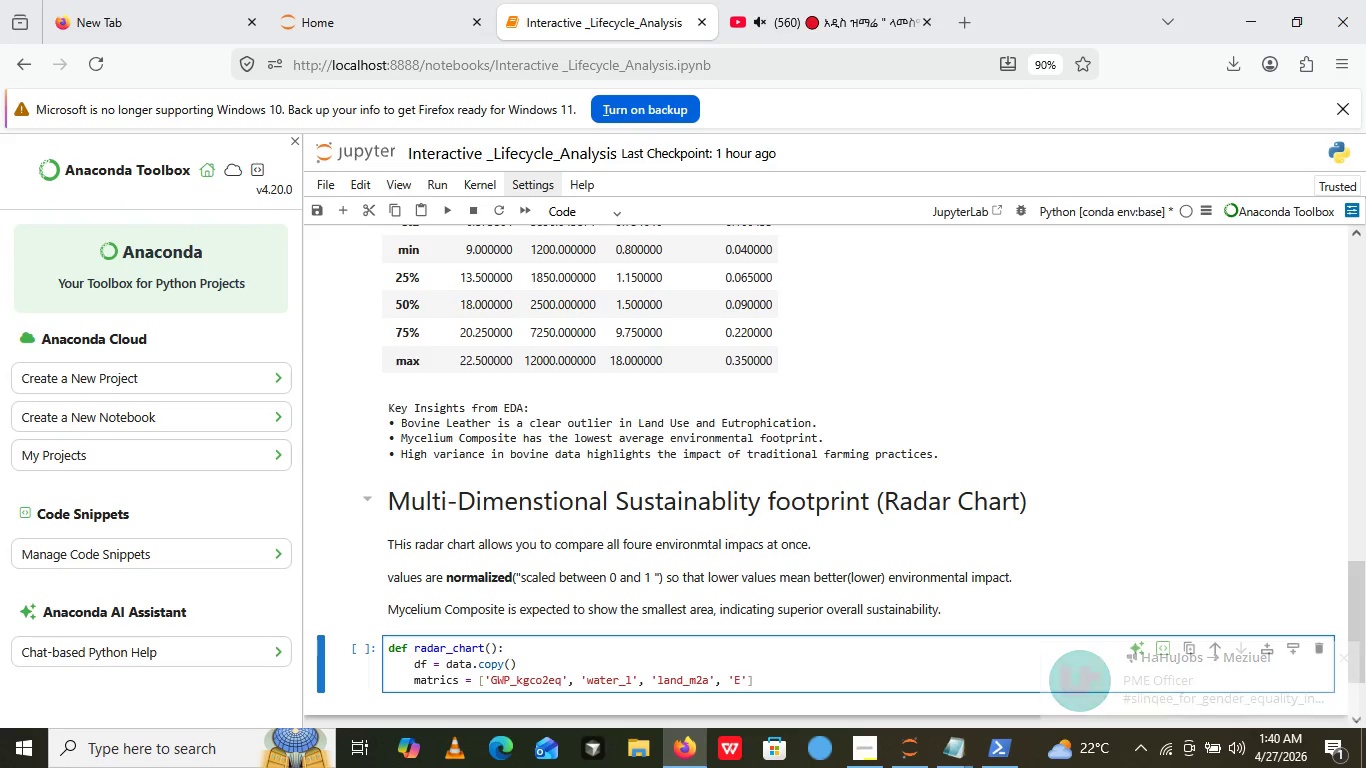 
key(Shift+ShiftLeft)
 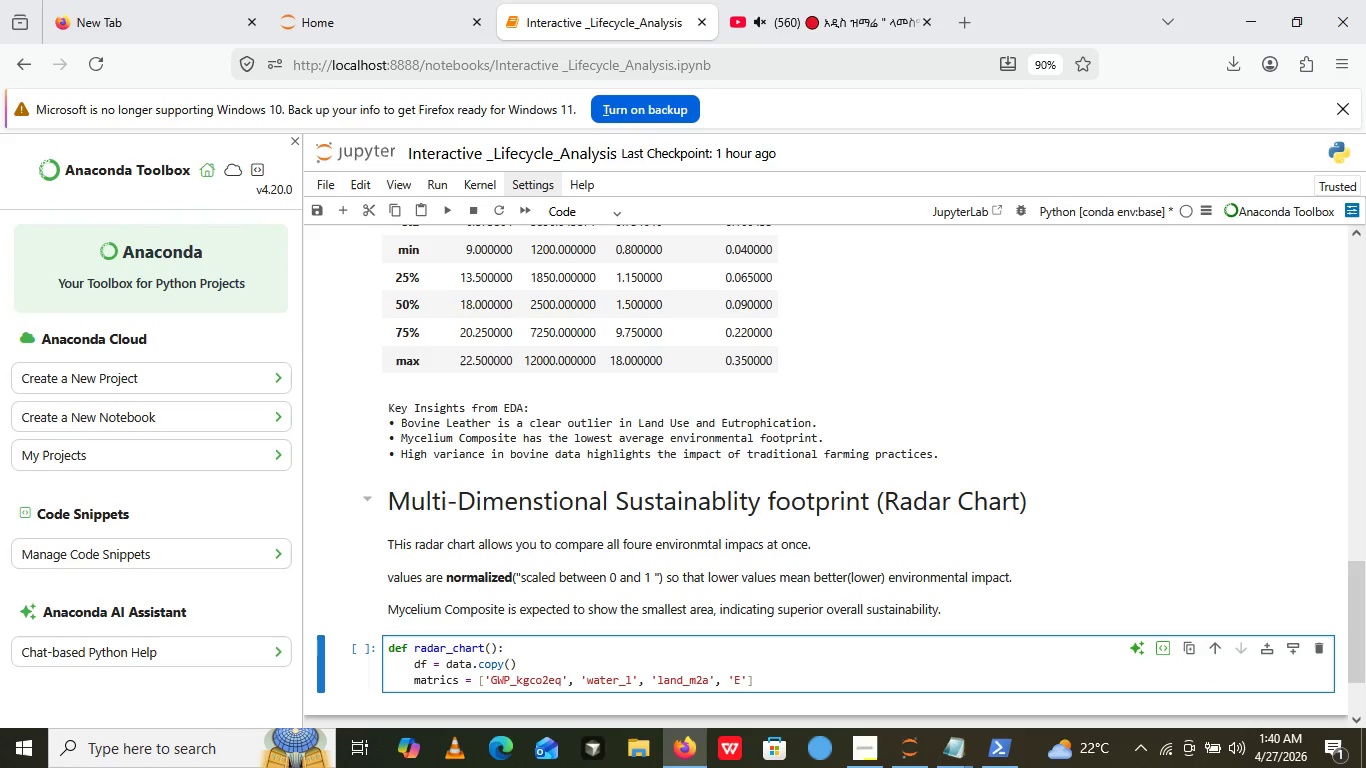 
key(Shift+E)
 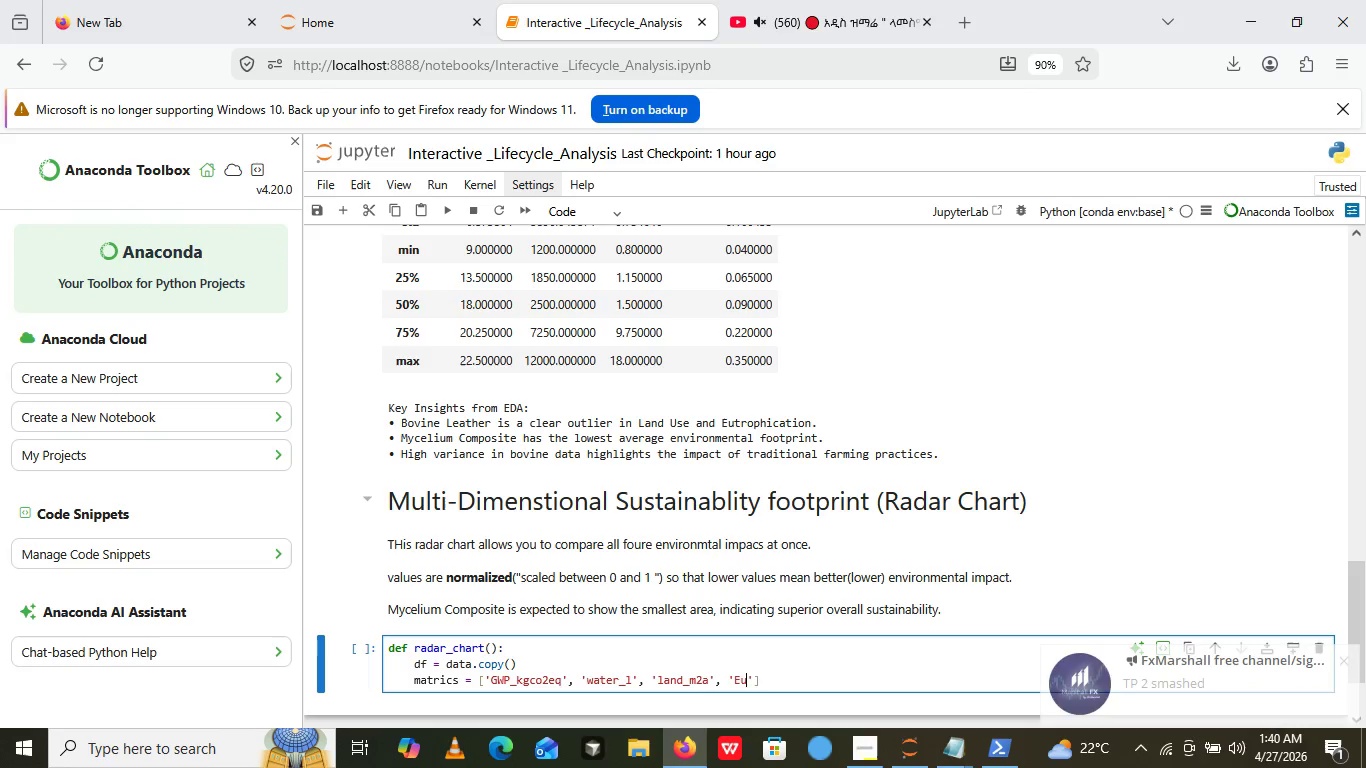 
type(Ut)
 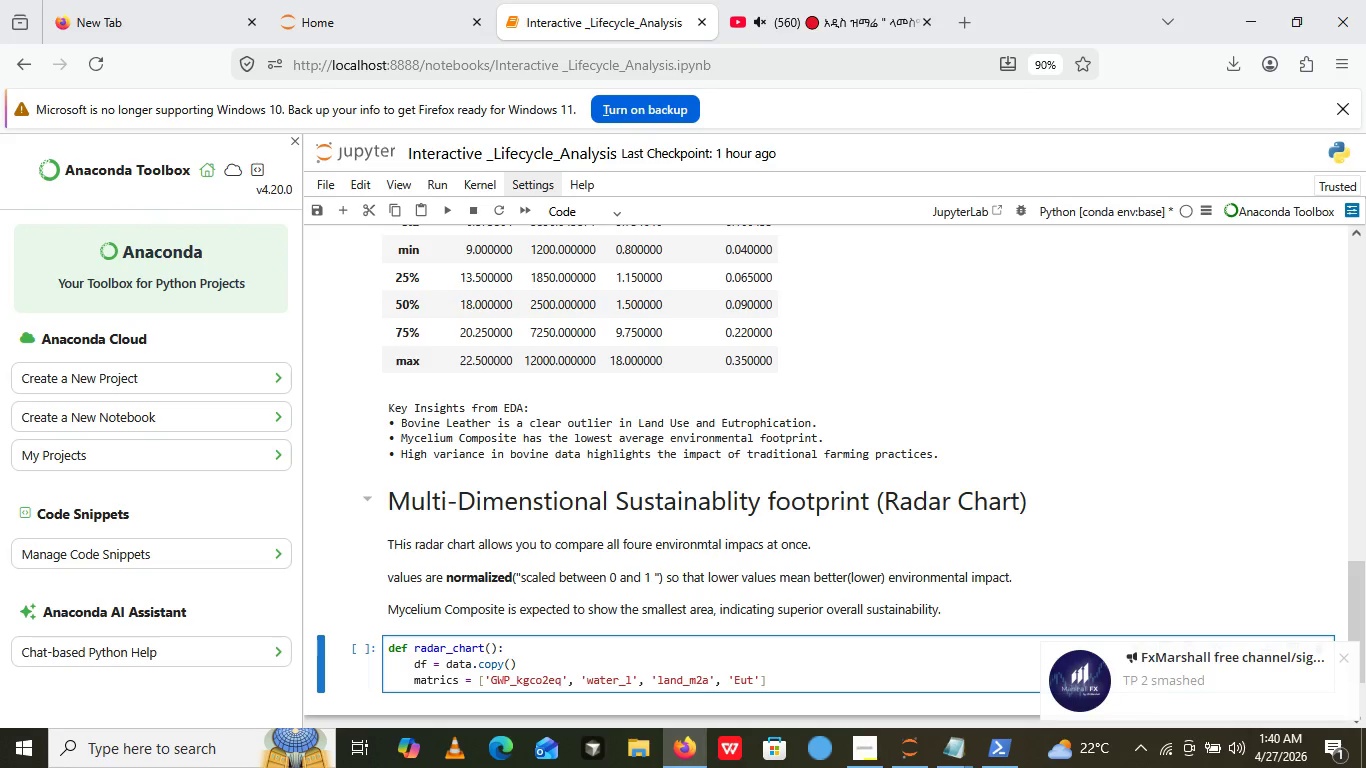 
type(roph_kgpo4)
 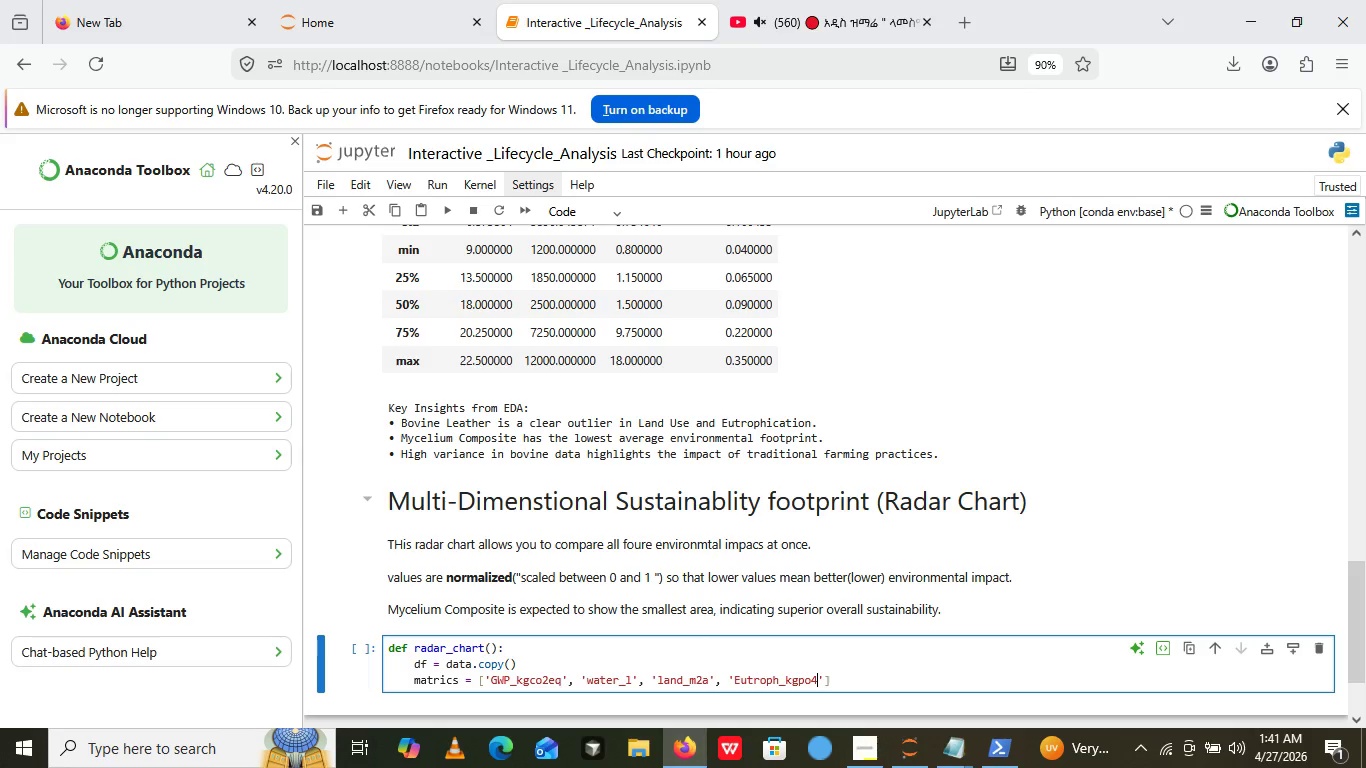 
type(eq)
 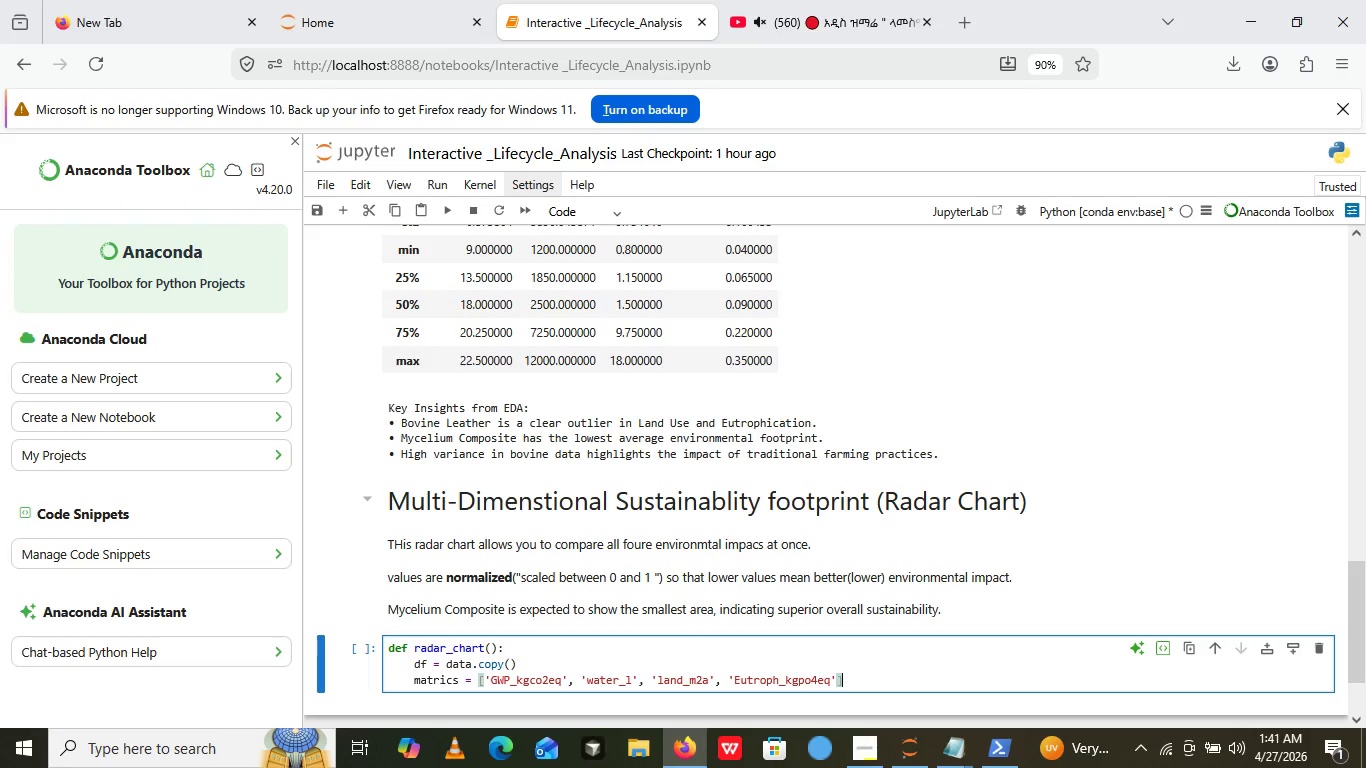 
key(ArrowRight)
 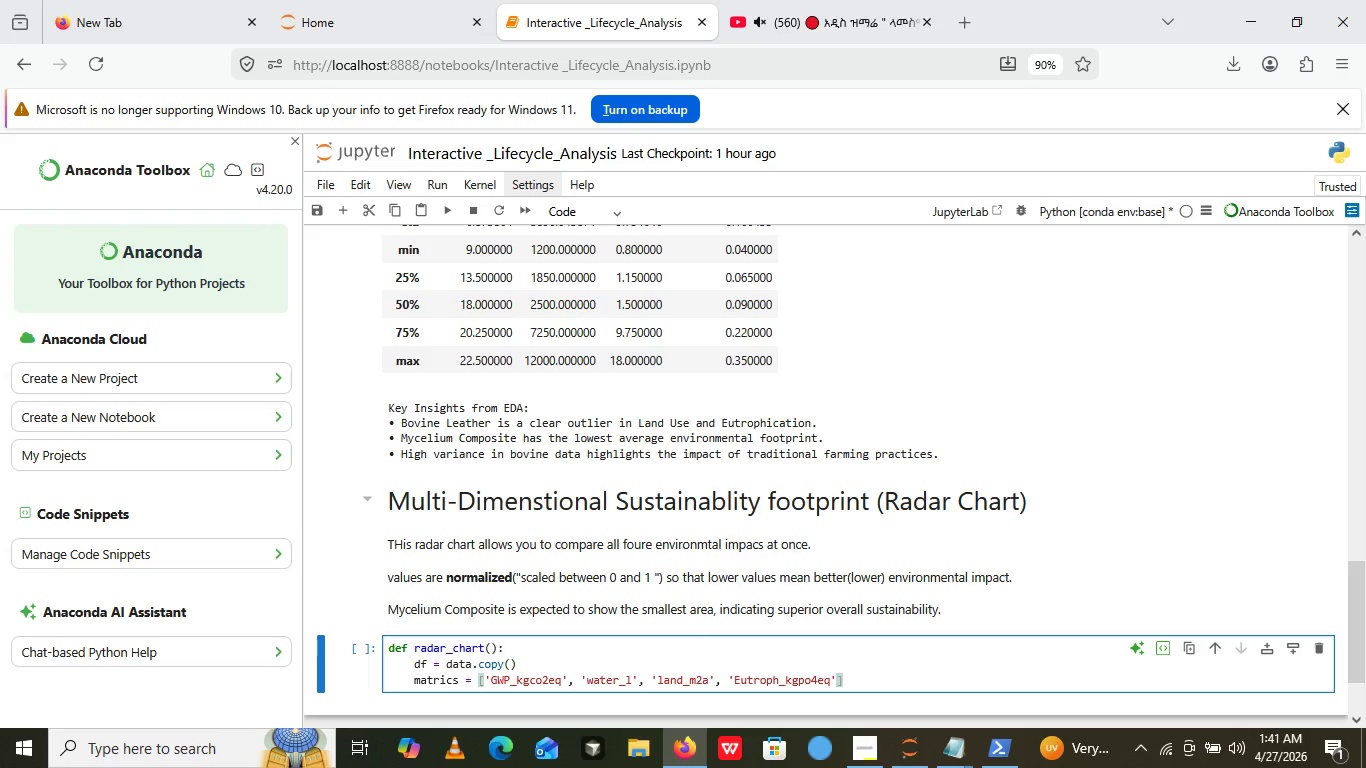 
key(ArrowRight)
 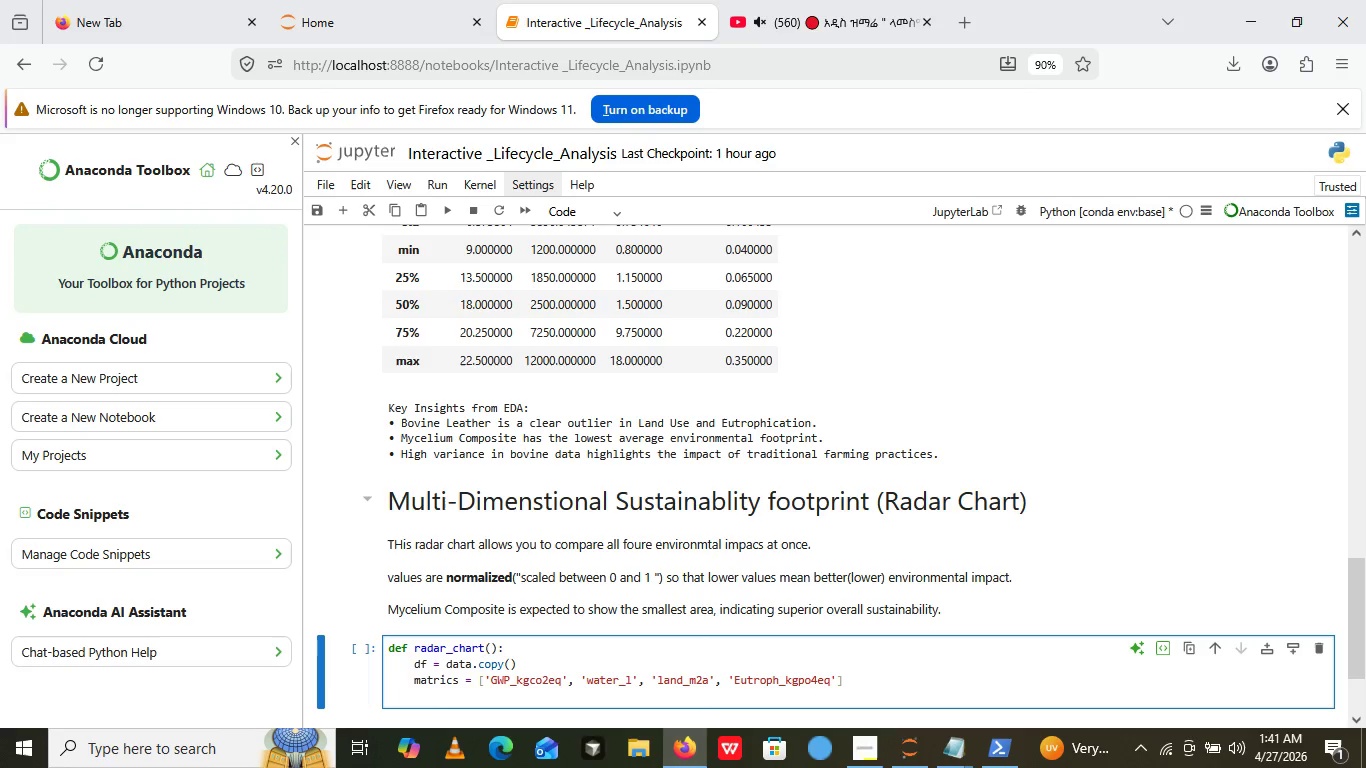 
key(Enter)
 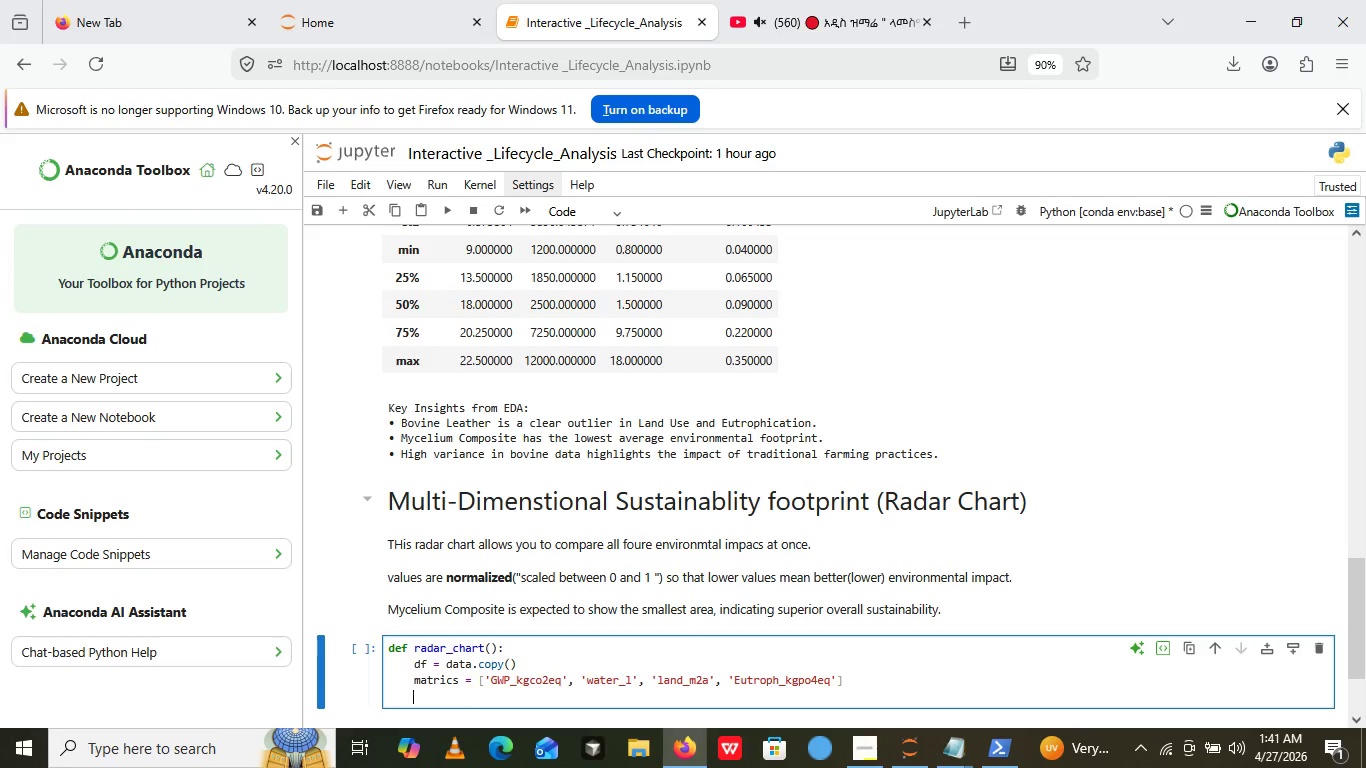 
wait(5.05)
 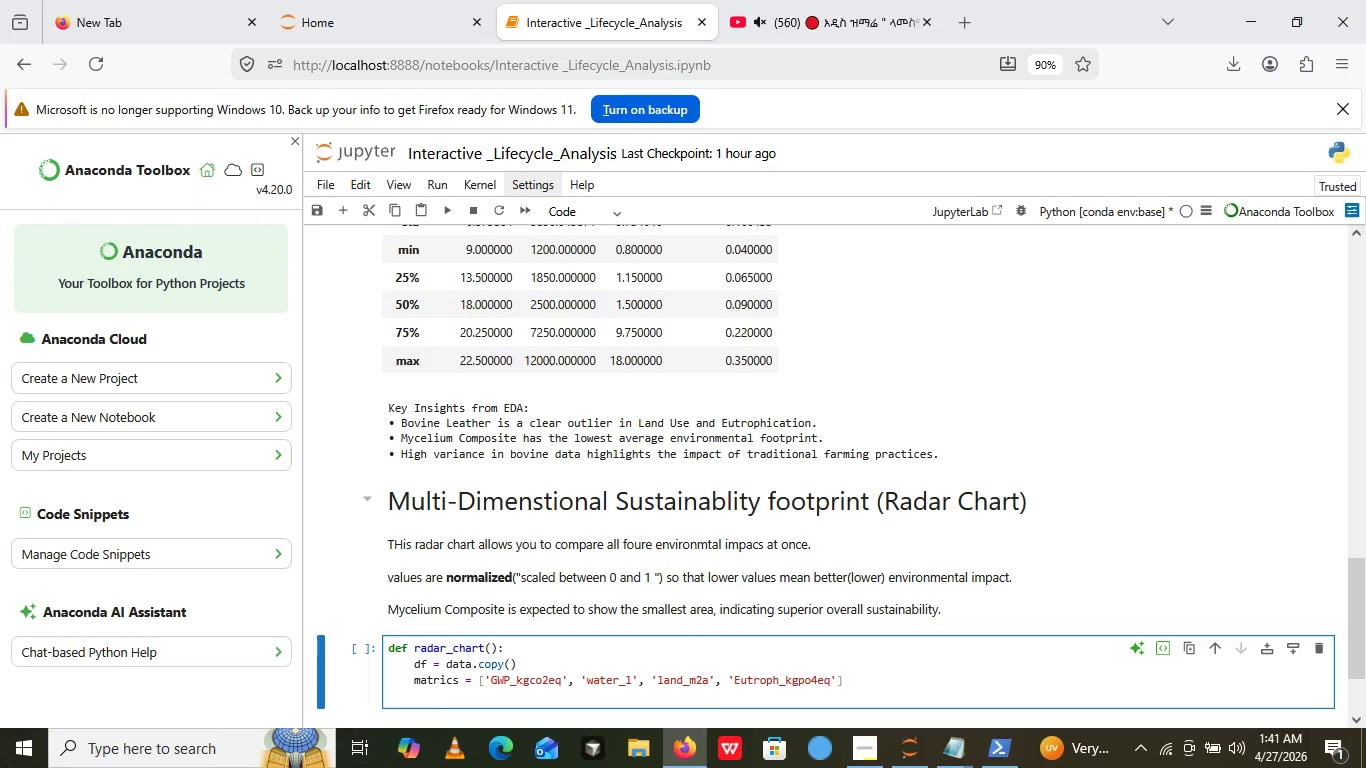 
type(for col o)
key(Backspace)
type(in metrics)
 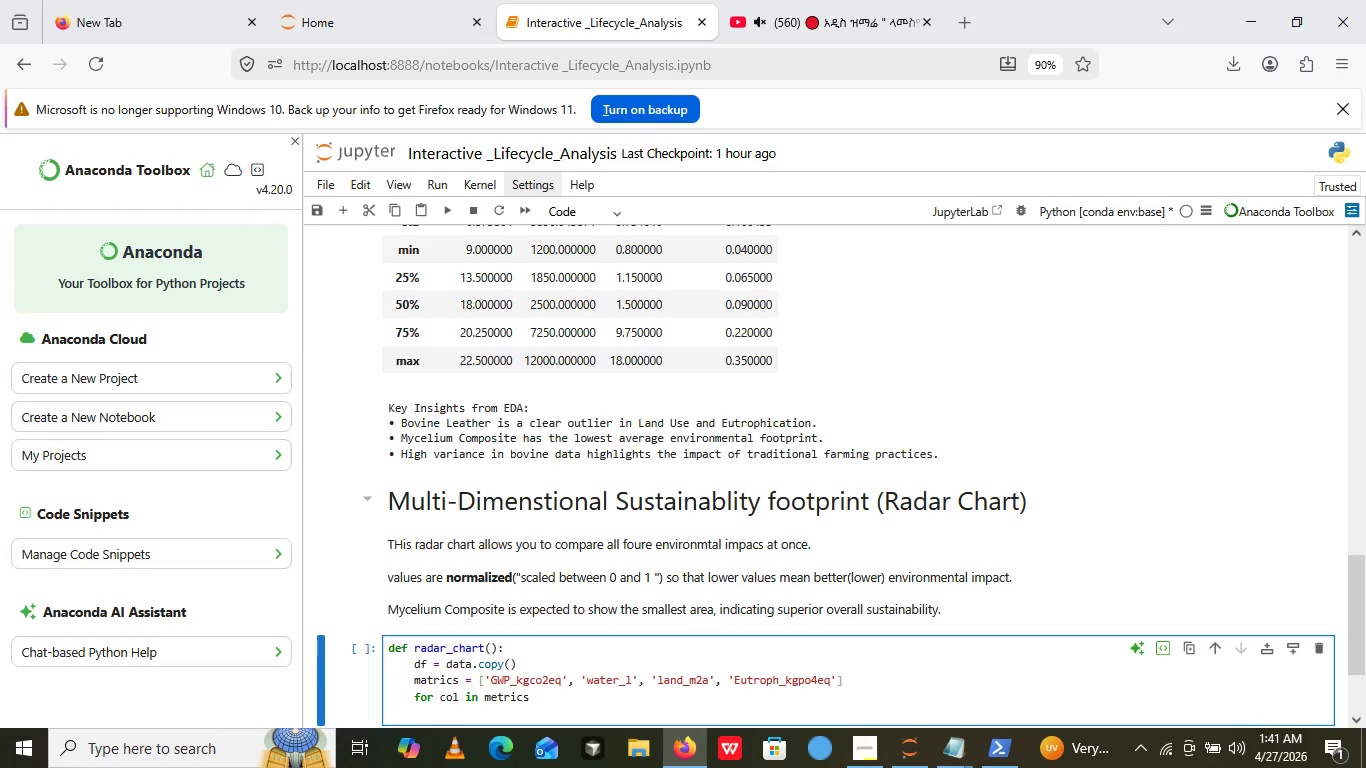 
key(Enter)
 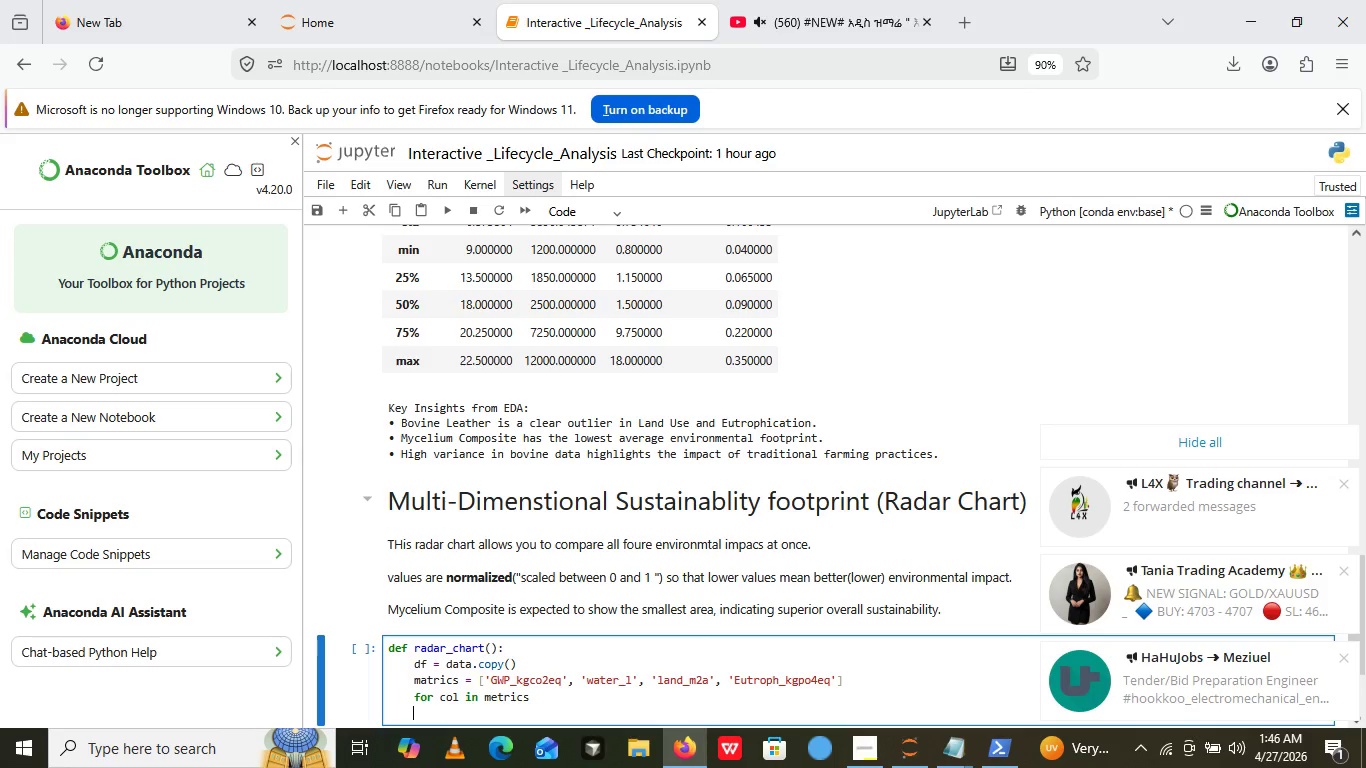 
wait(310.11)
 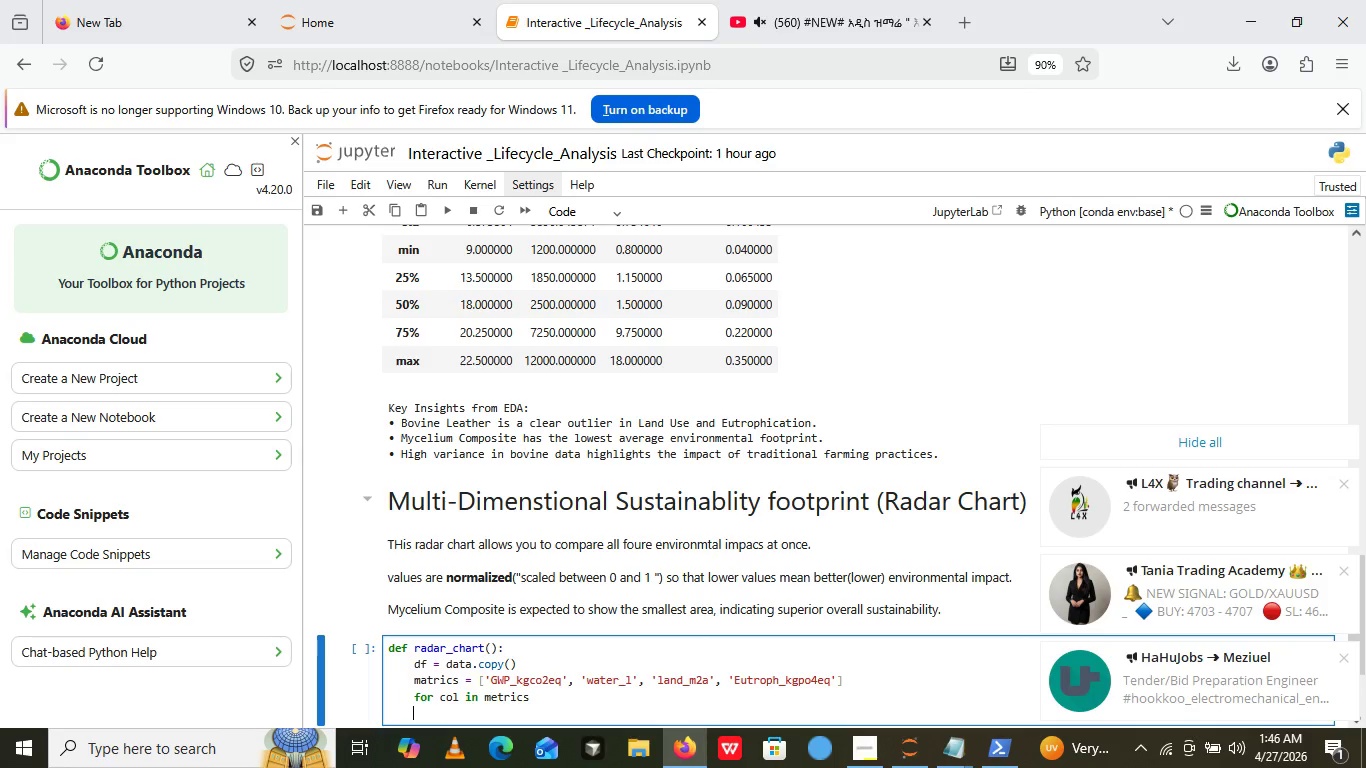 
left_click([447, 535])
 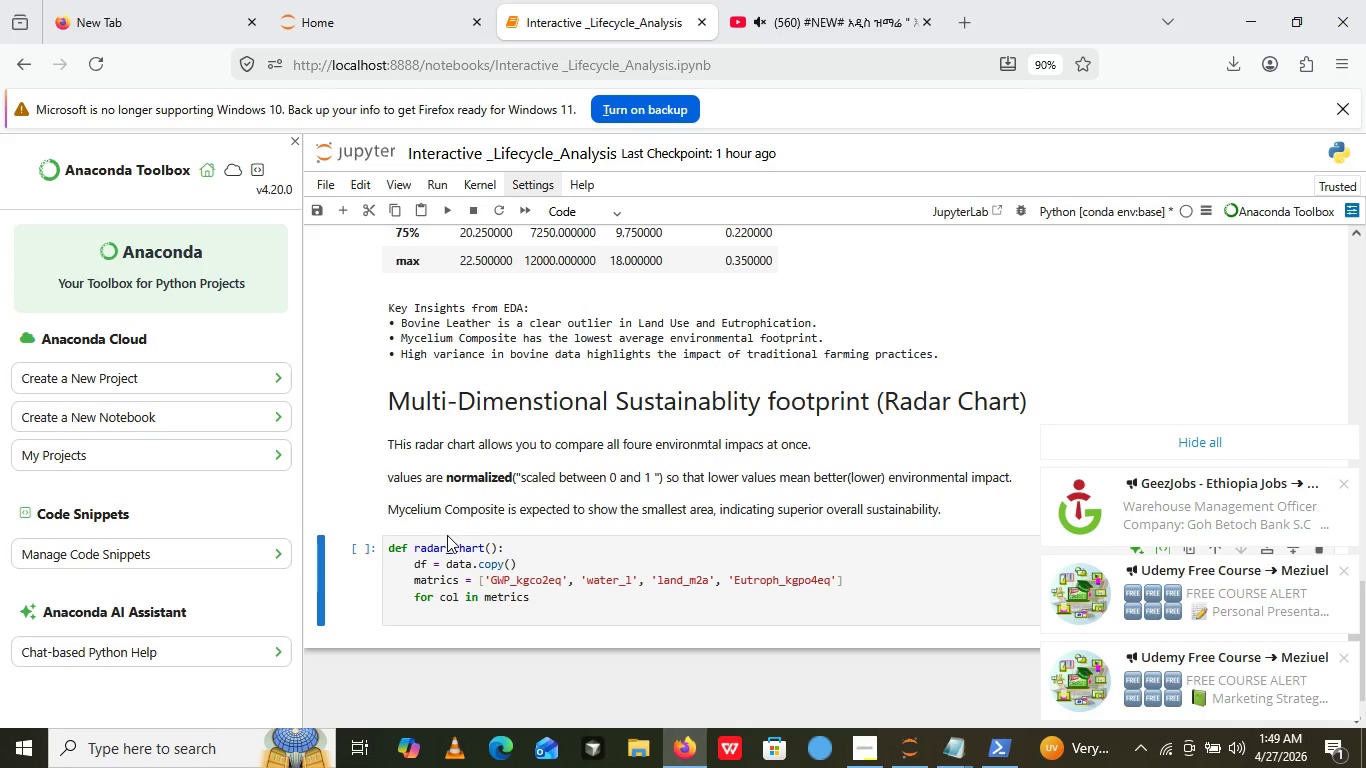 
wait(166.58)
 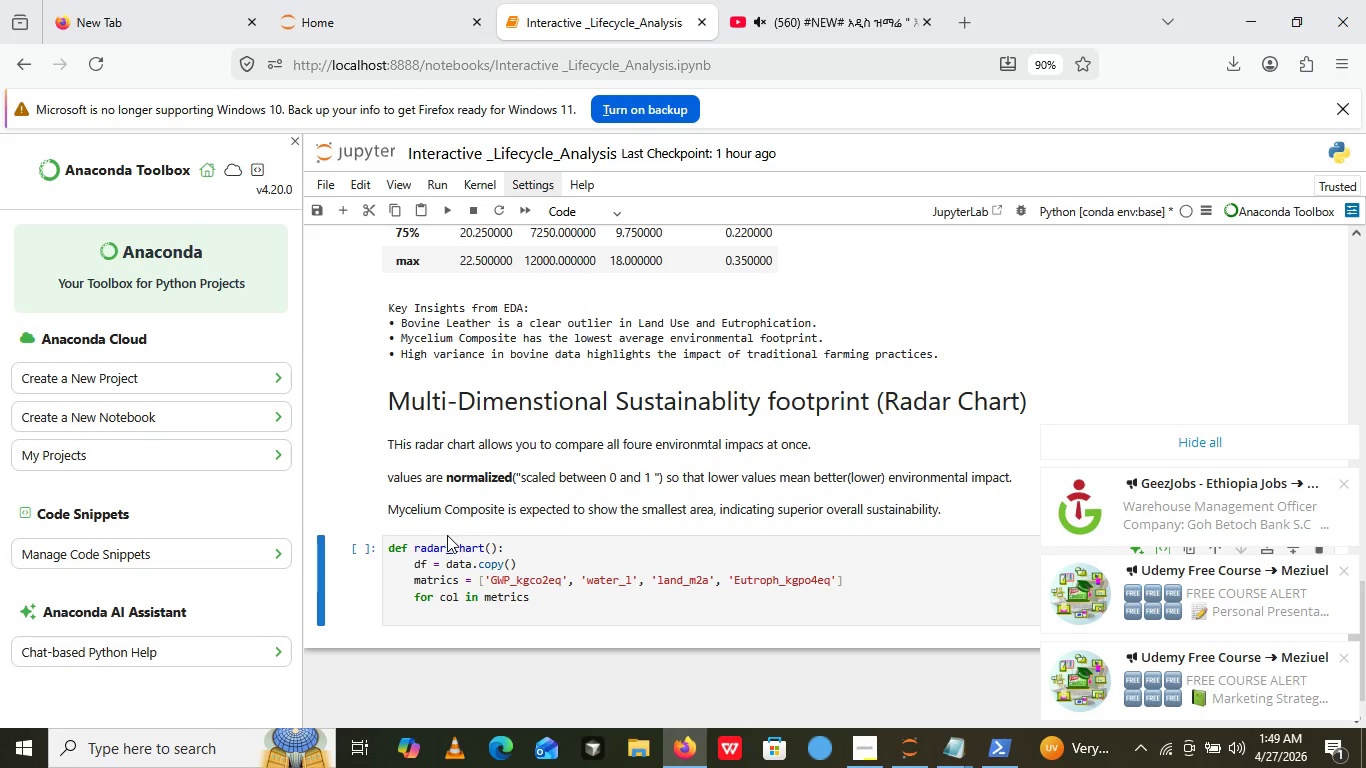 
left_click([447, 535])
 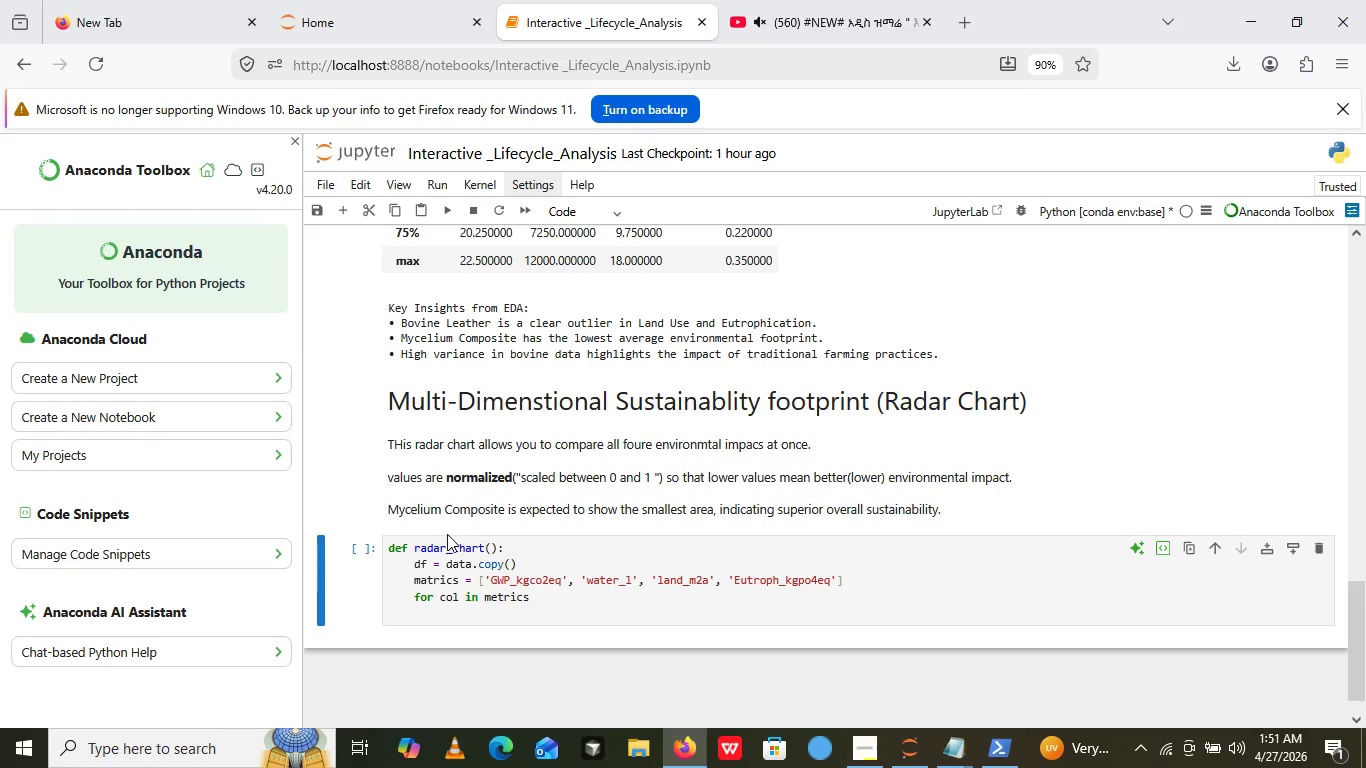 
wait(117.33)
 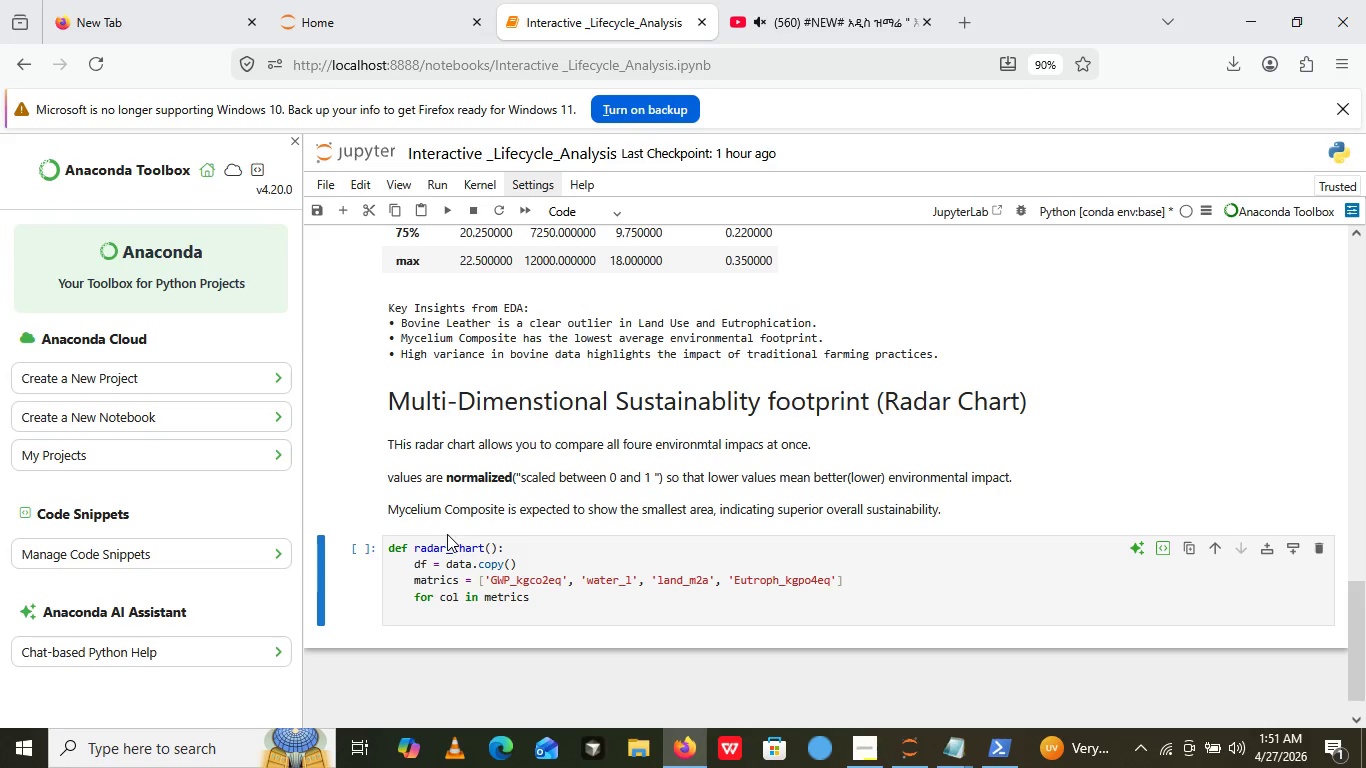 
left_click([548, 604])
 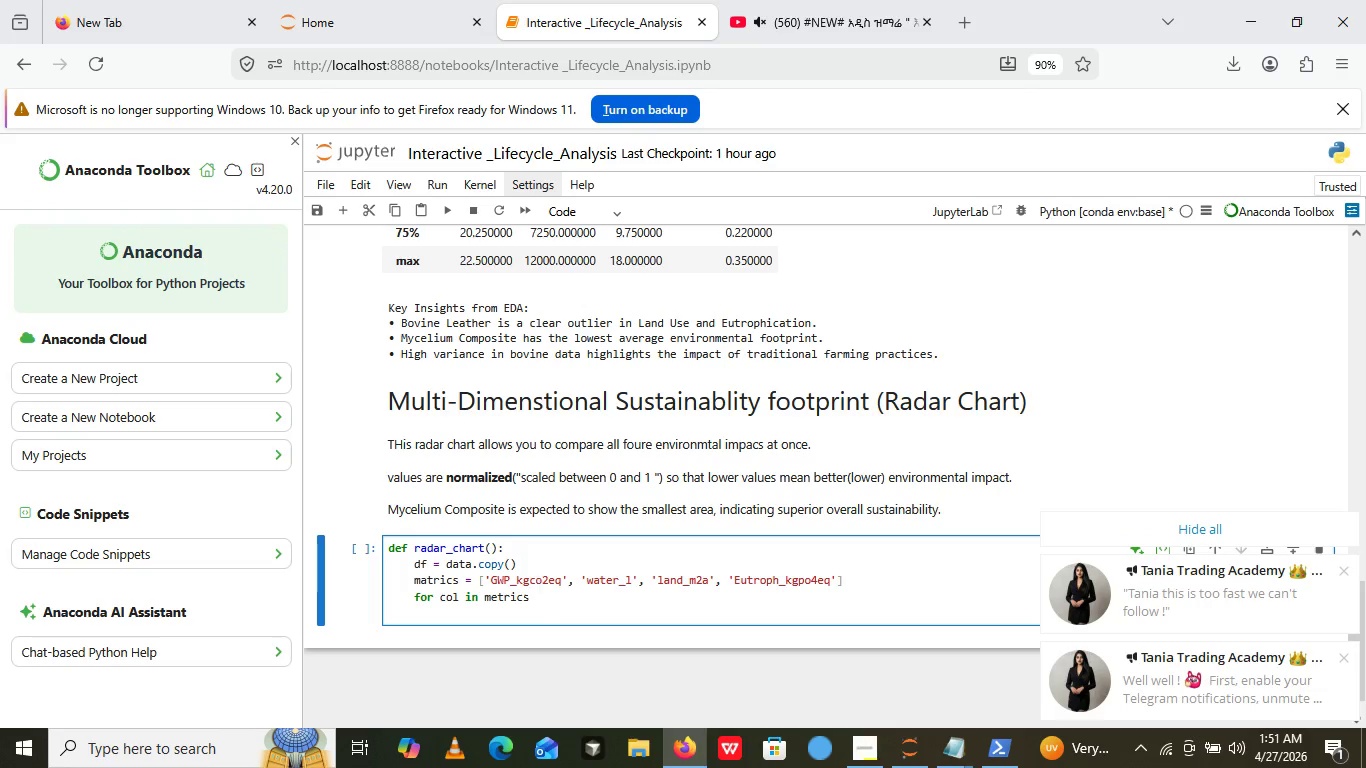 
key(Space)
 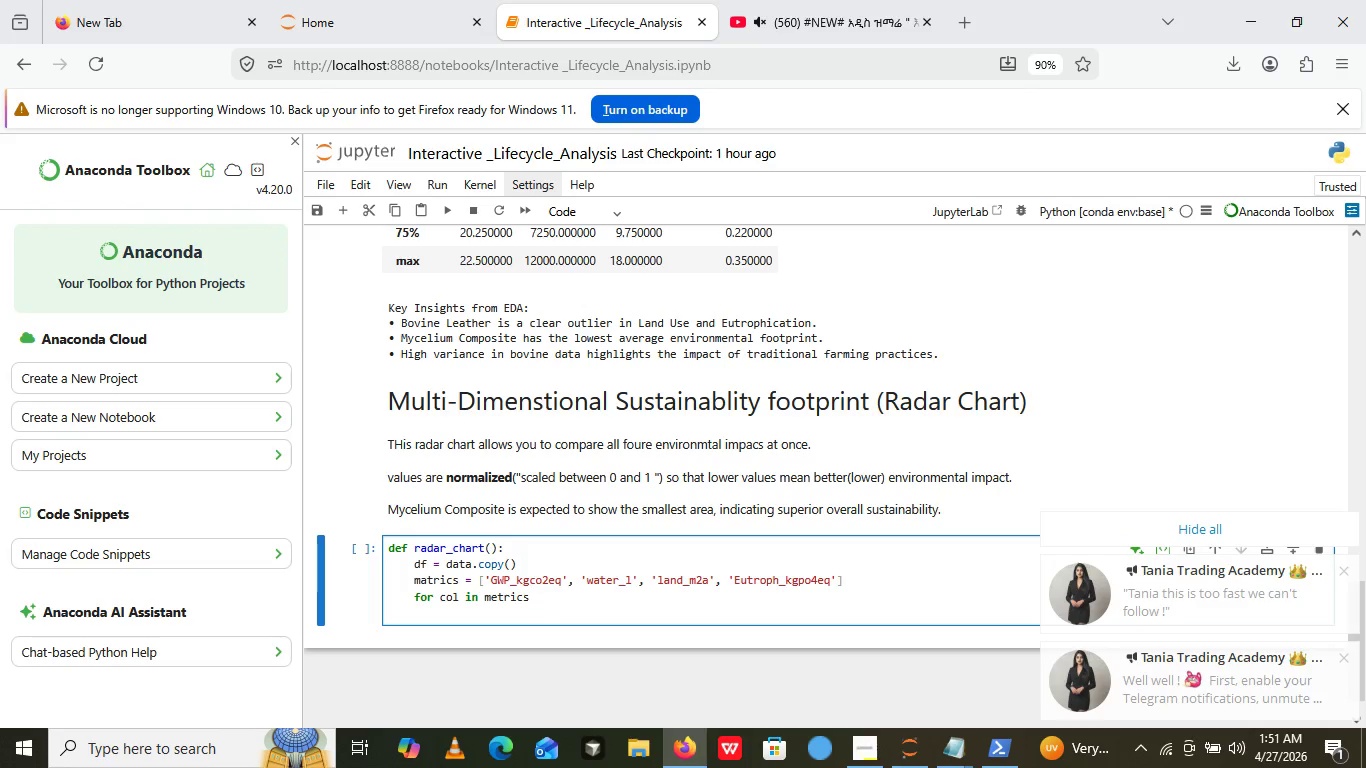 
key(Shift+Semicolon)
 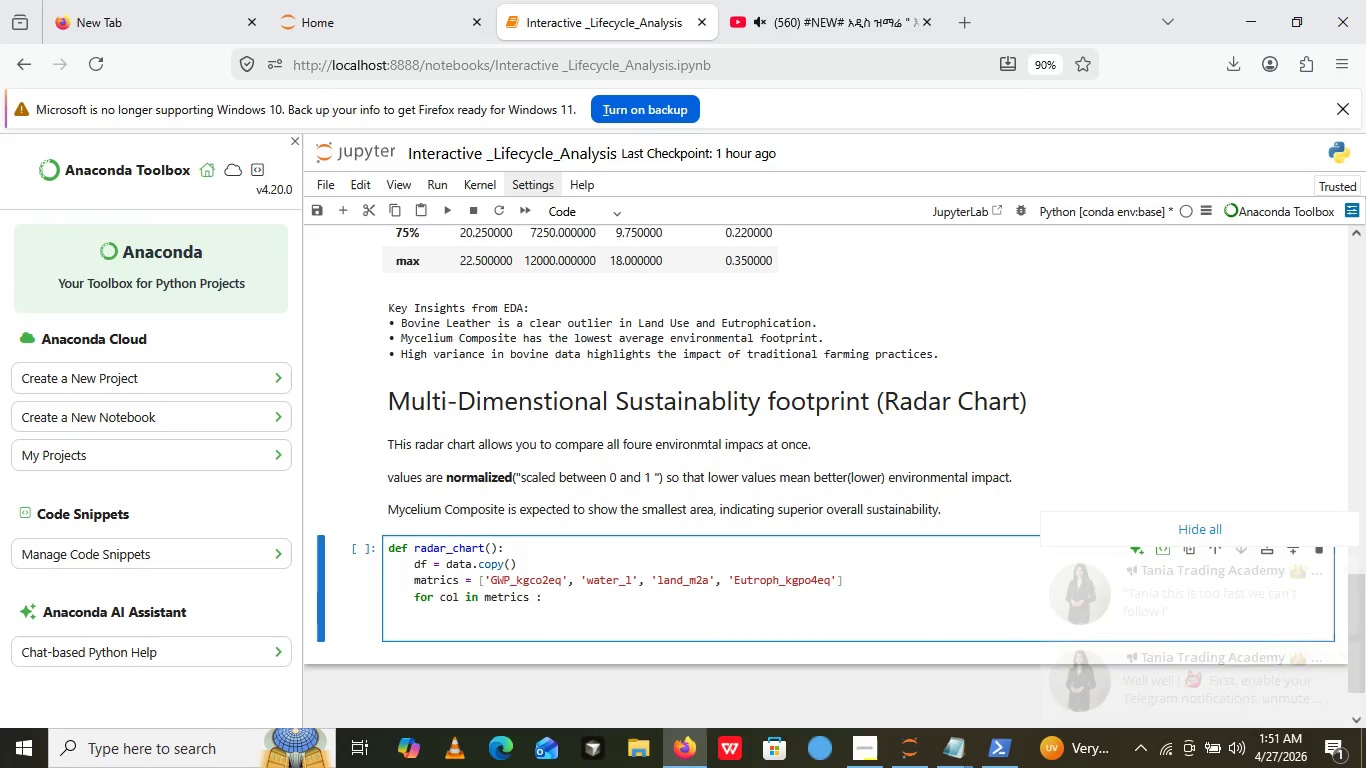 
key(Enter)
 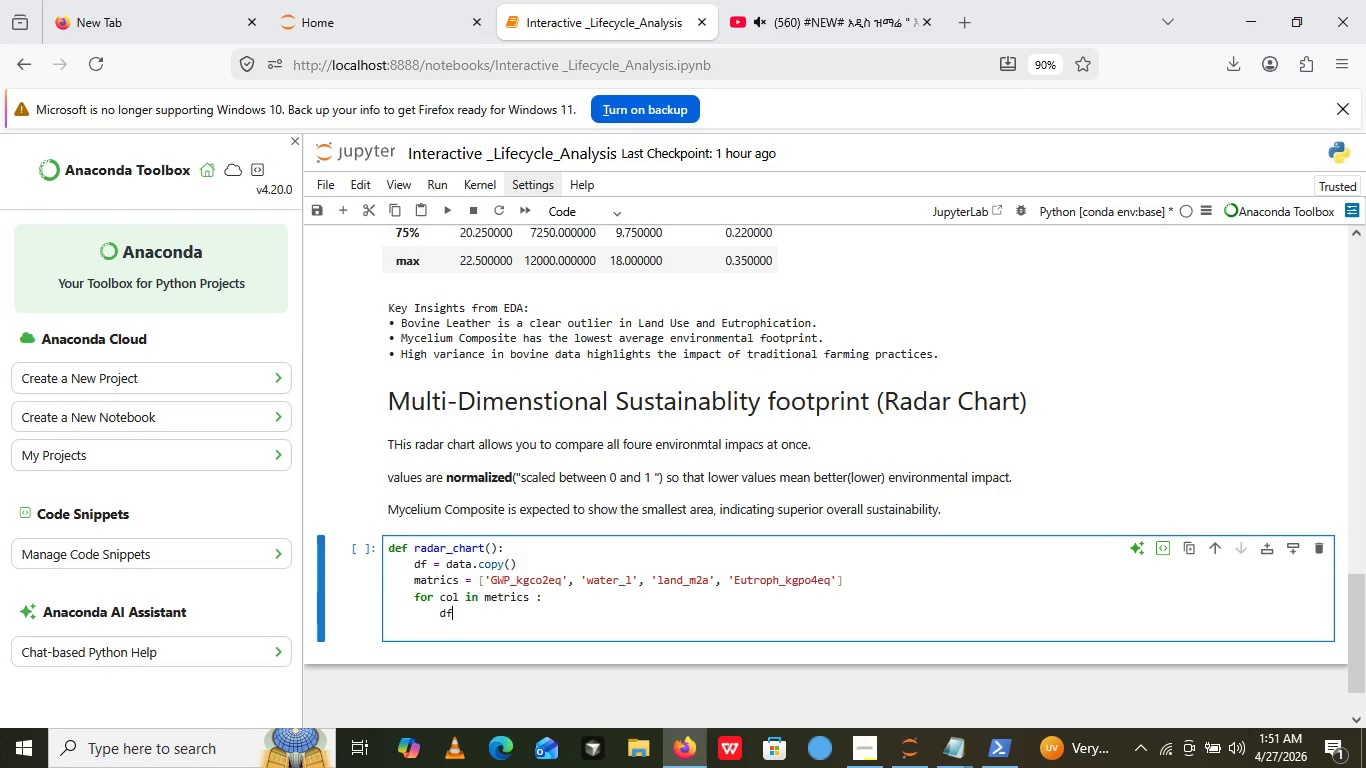 
type(df[])
 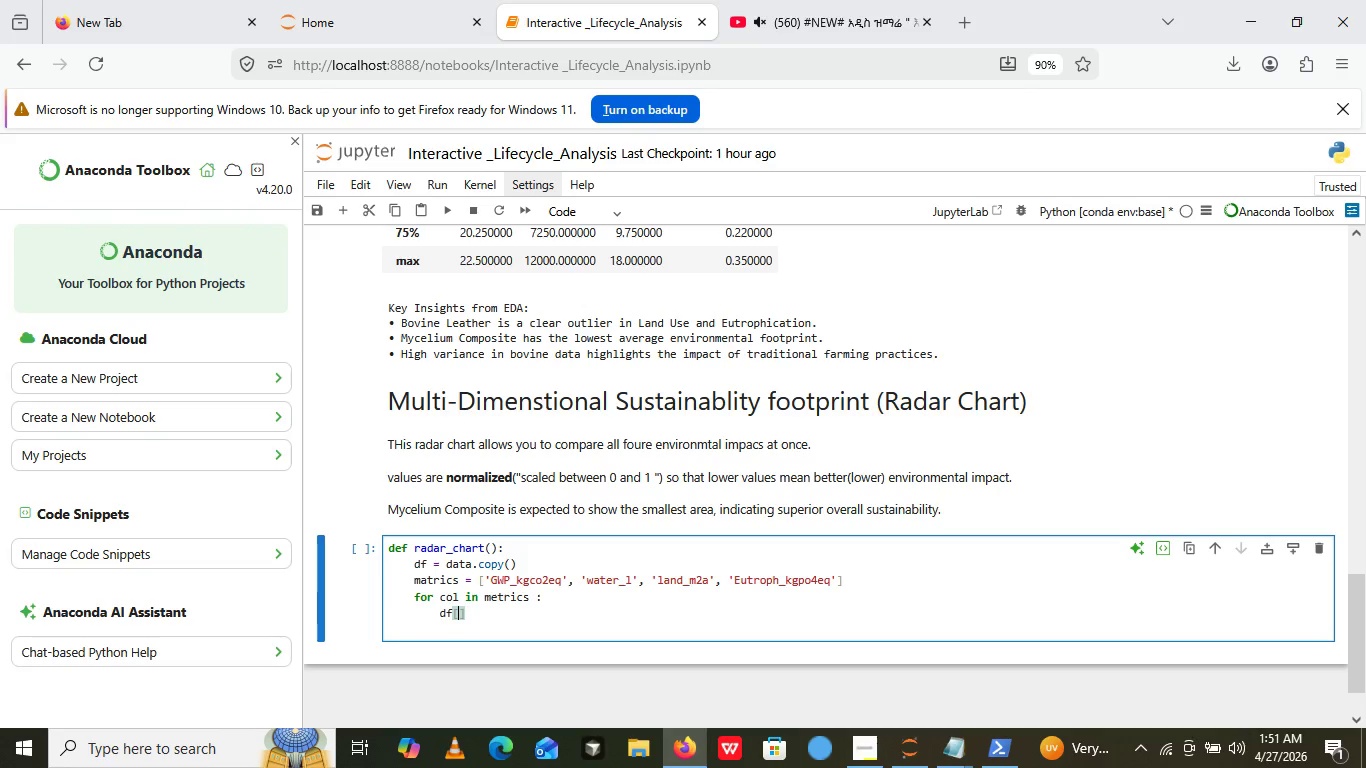 
key(ArrowLeft)
 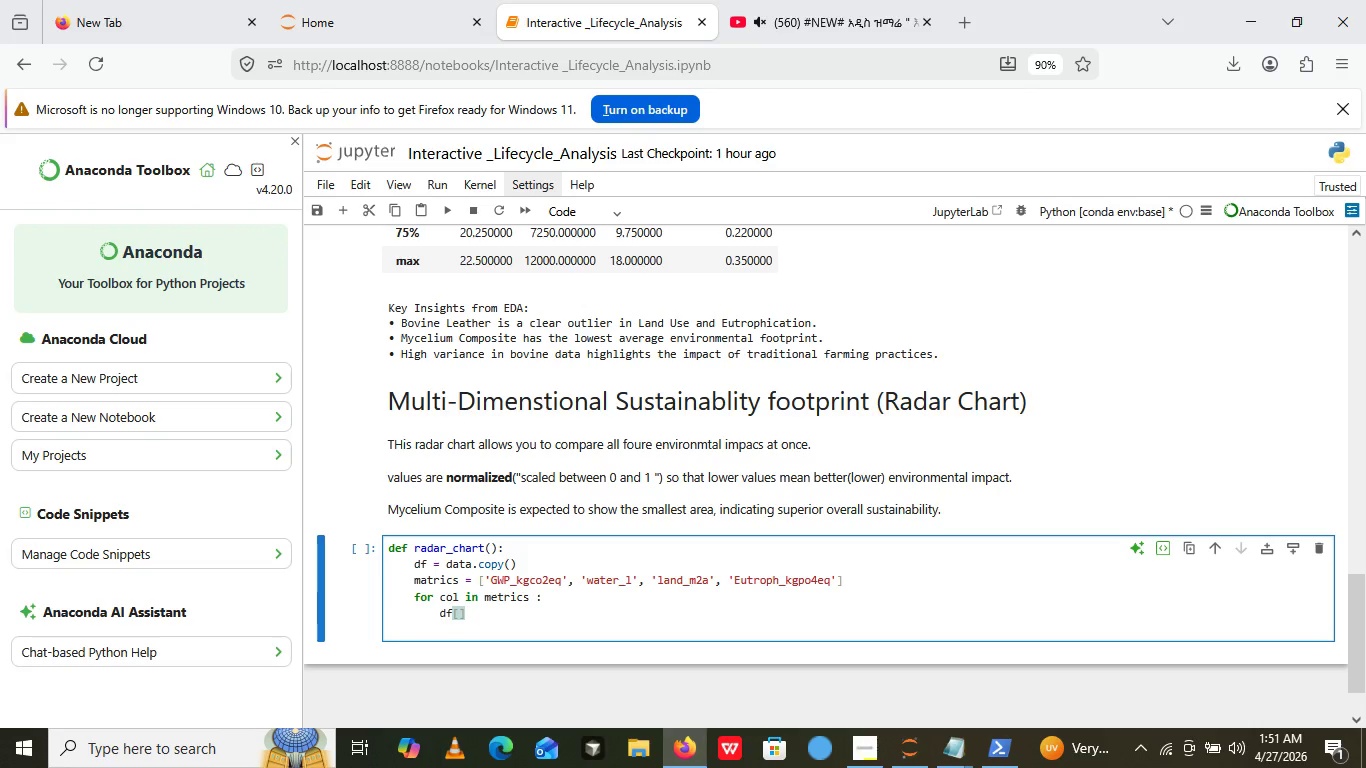 
wait(6.05)
 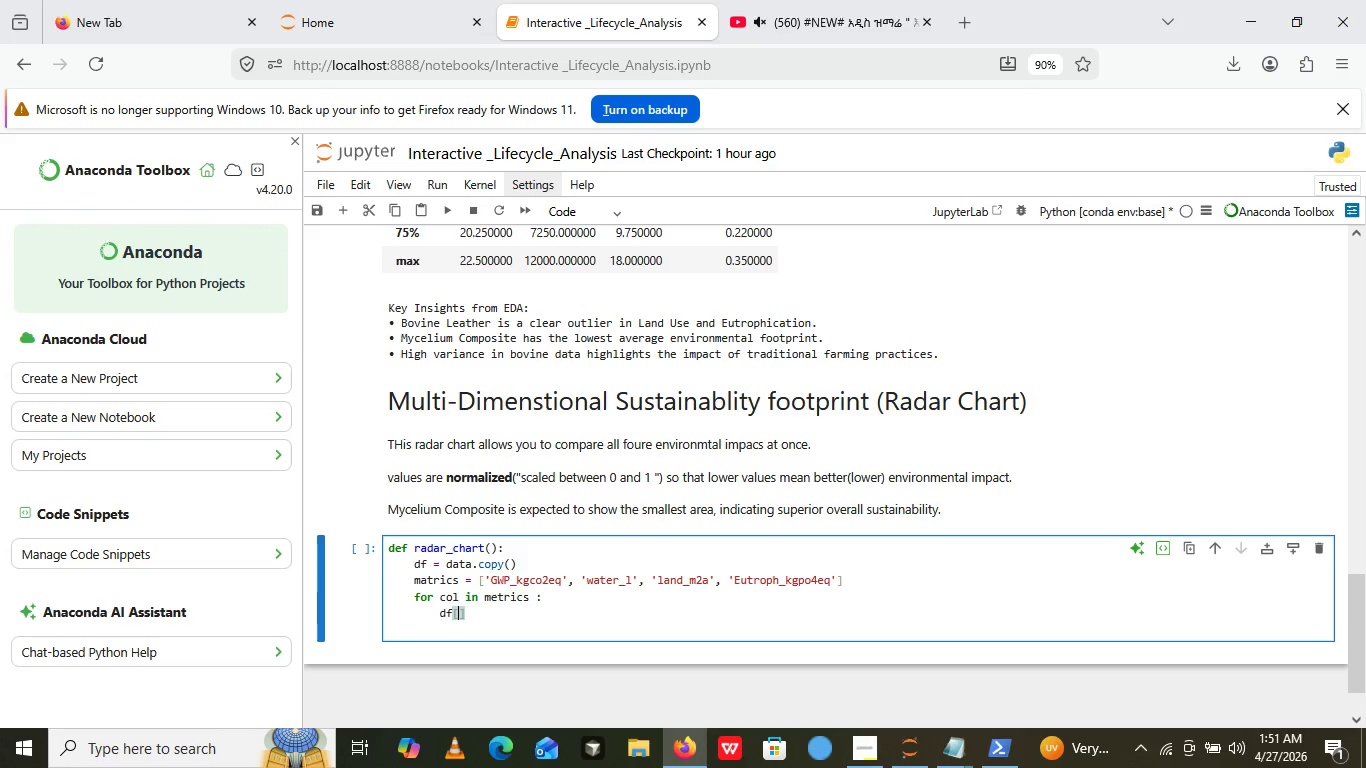 
type(col)
 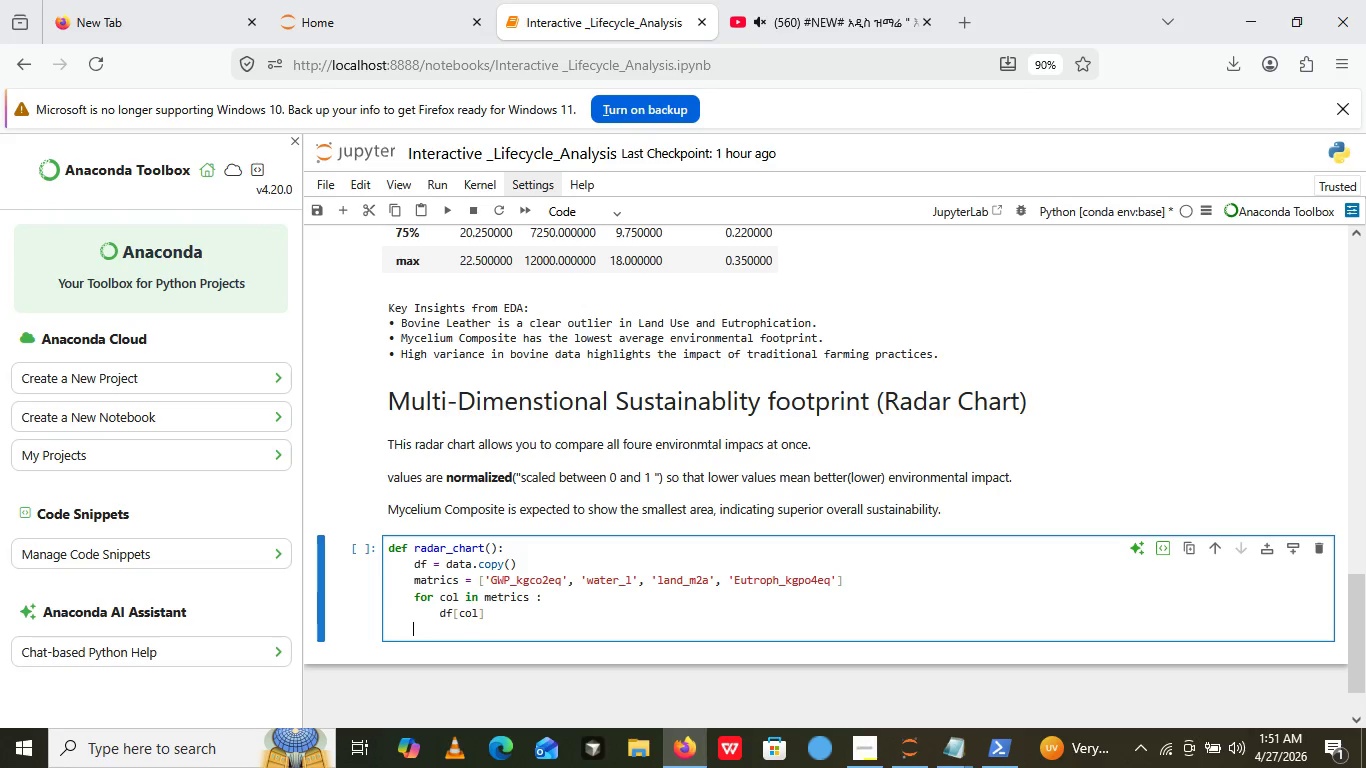 
key(ArrowDown)
 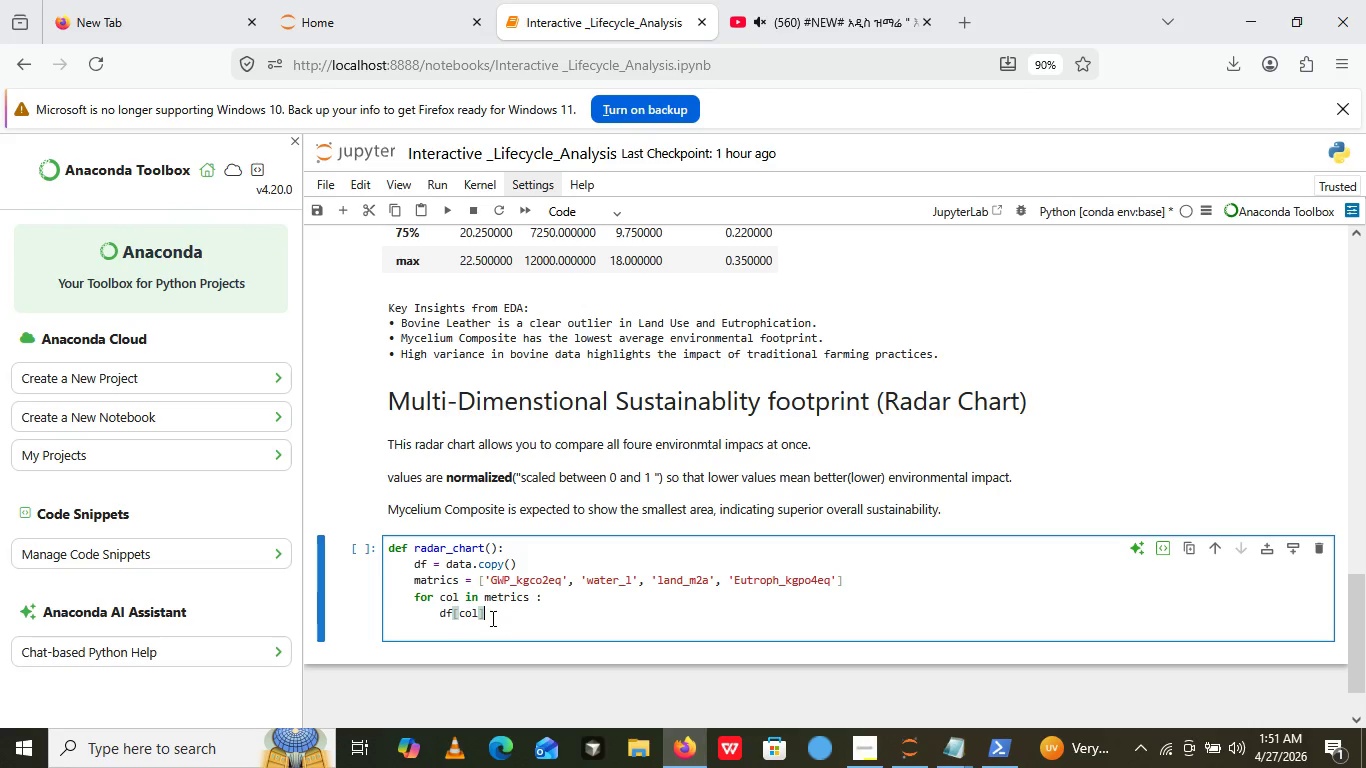 
left_click([491, 618])
 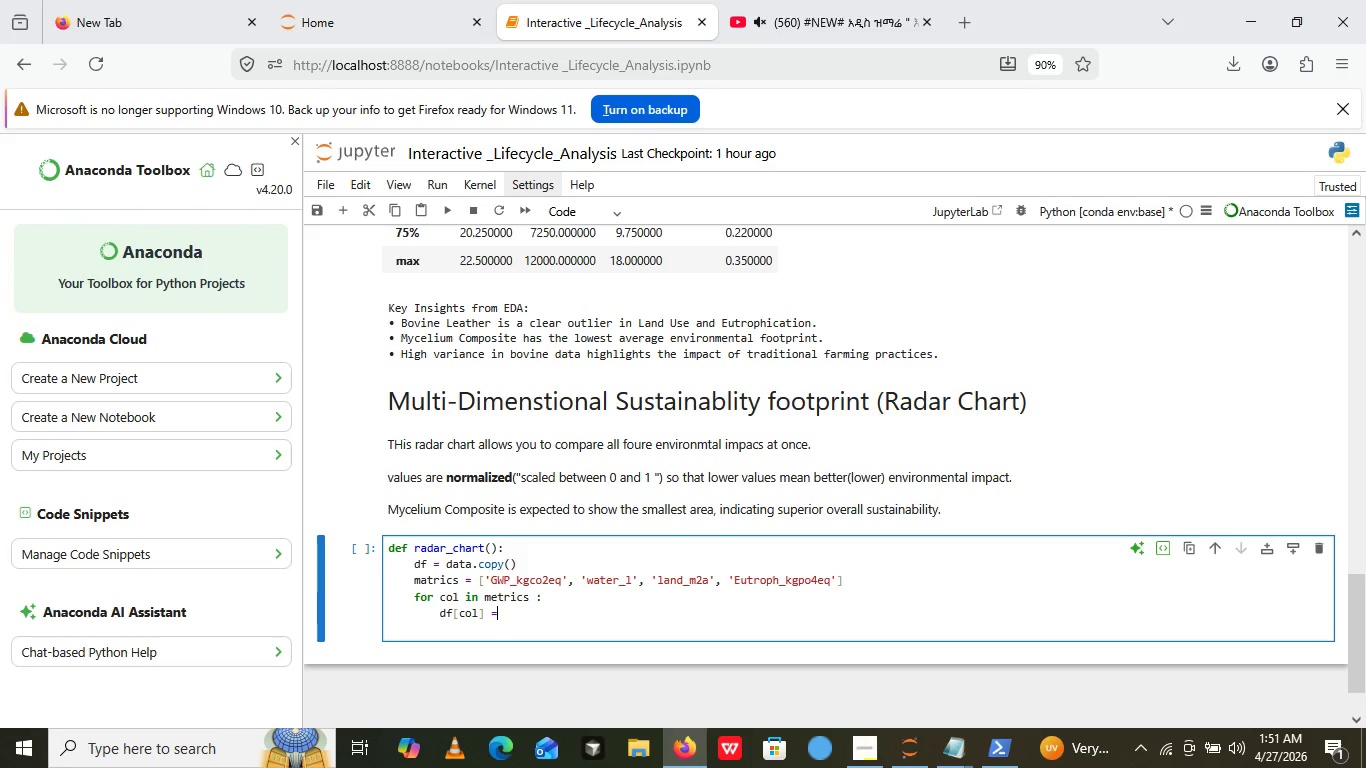 
type( = ())
 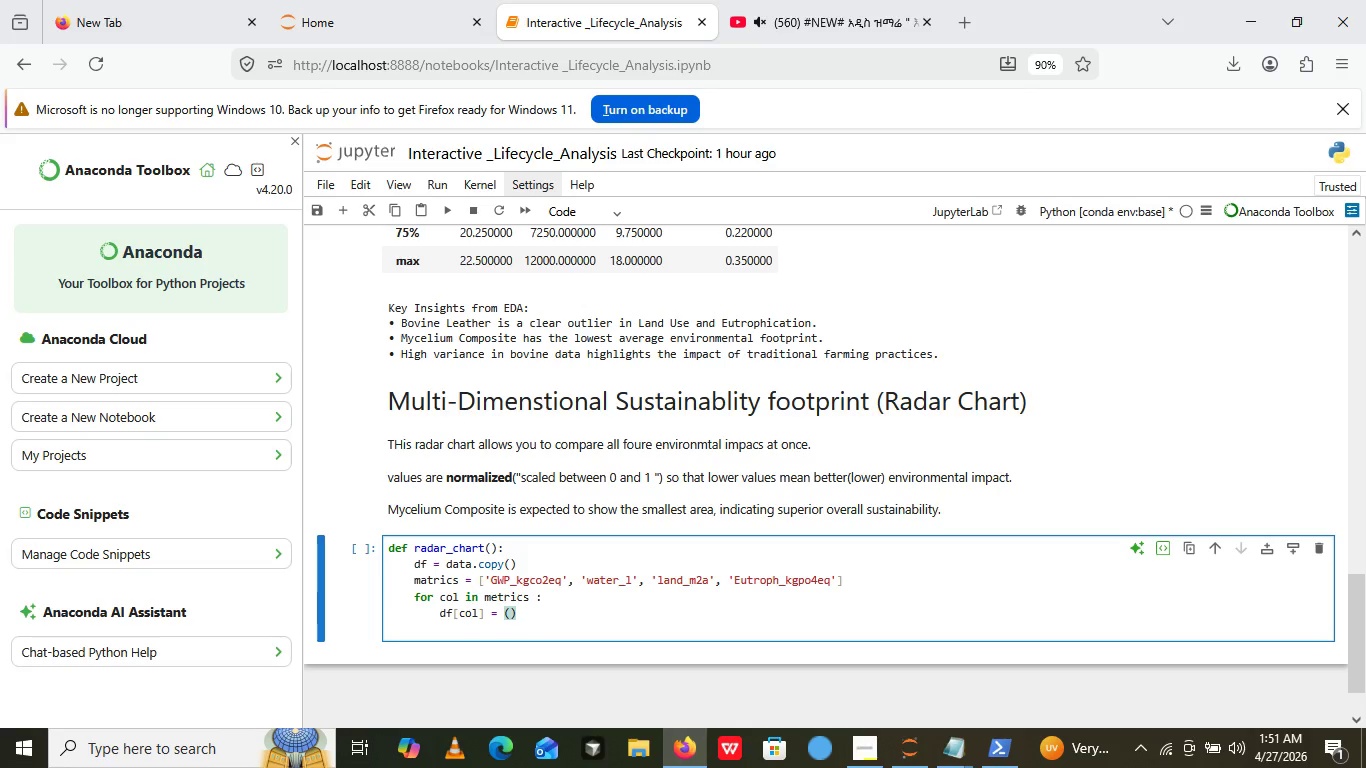 
key(ArrowLeft)
 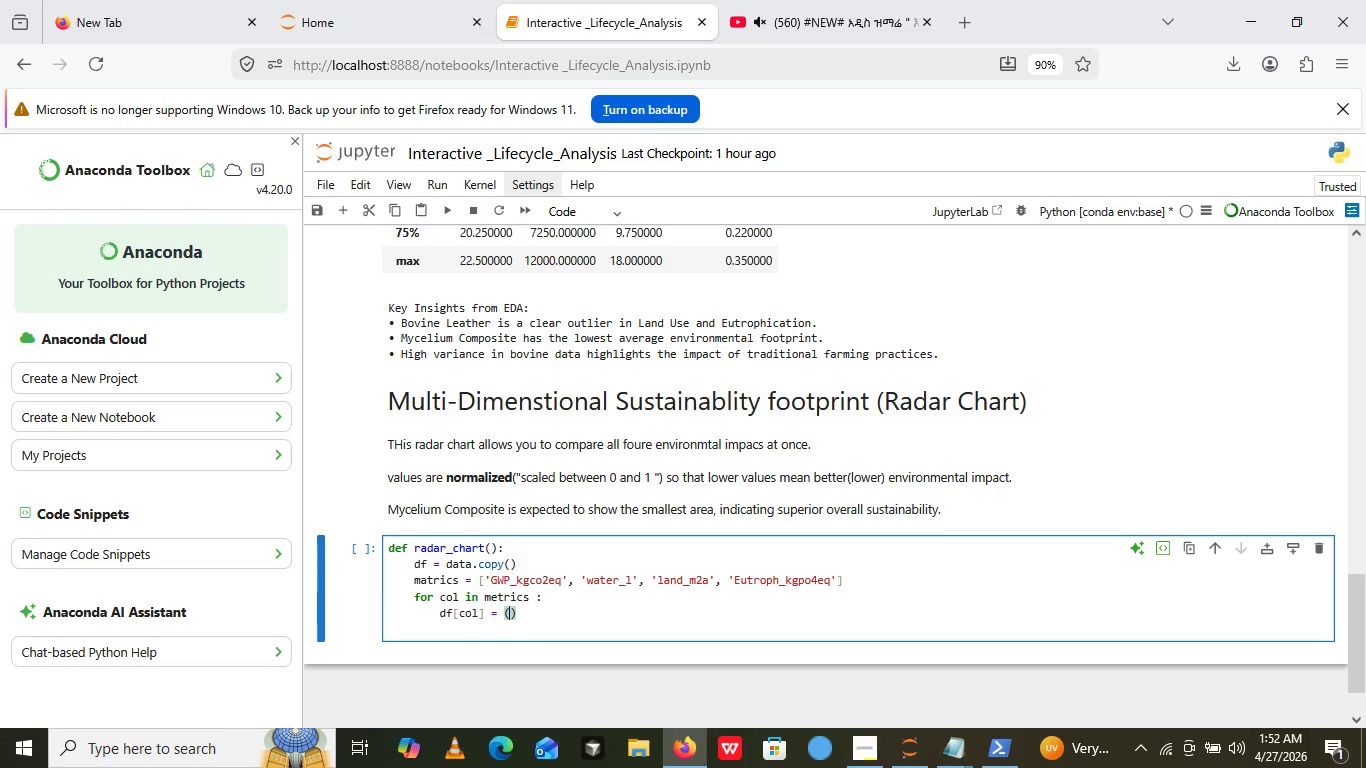 
wait(8.7)
 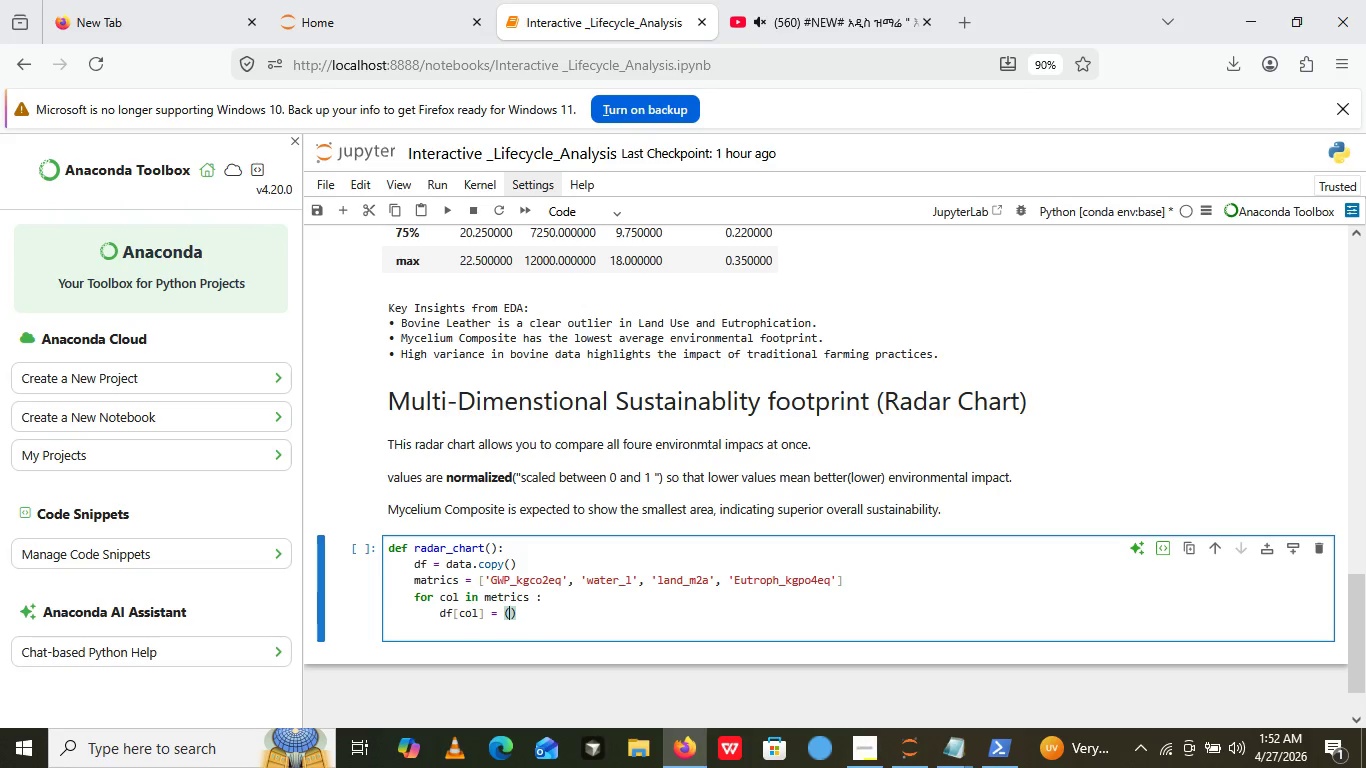 
type(df[])
 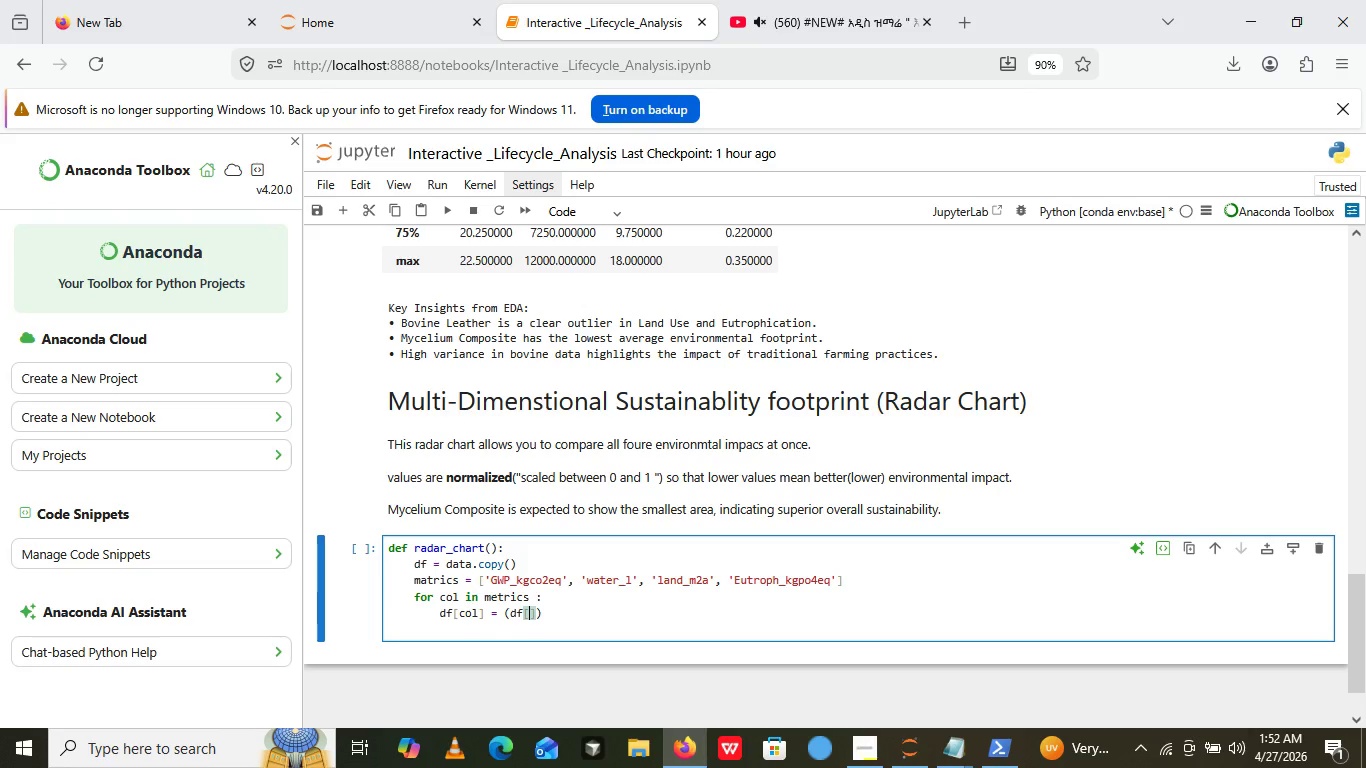 
key(ArrowLeft)
 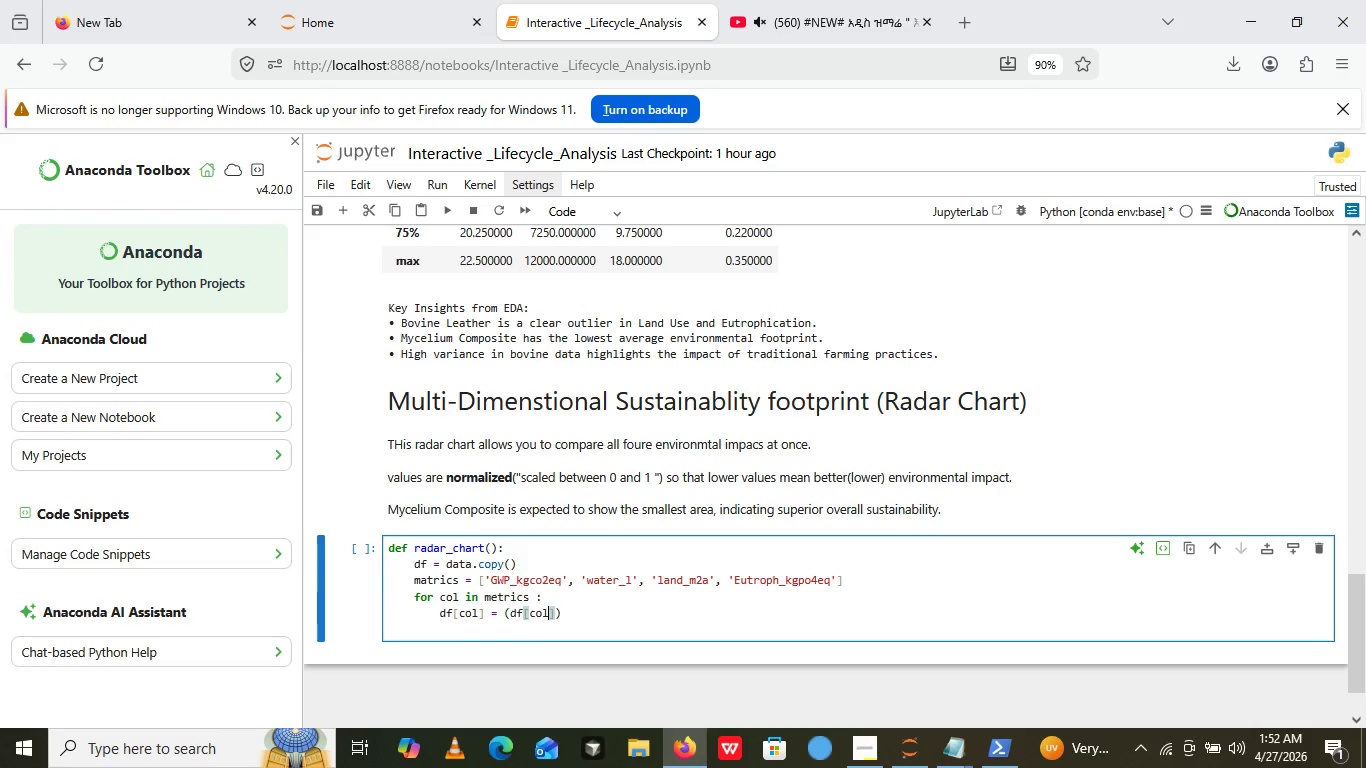 
type(col)
 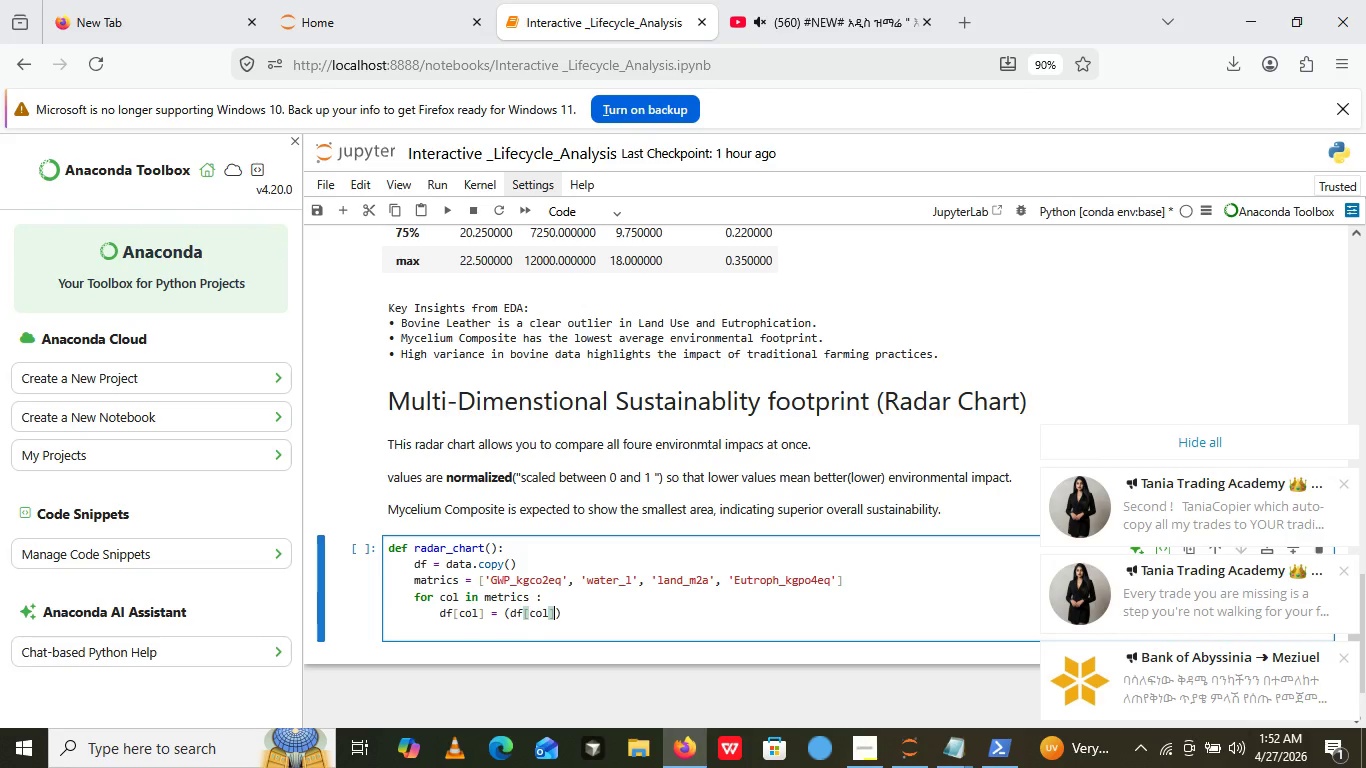 
key(ArrowRight)
 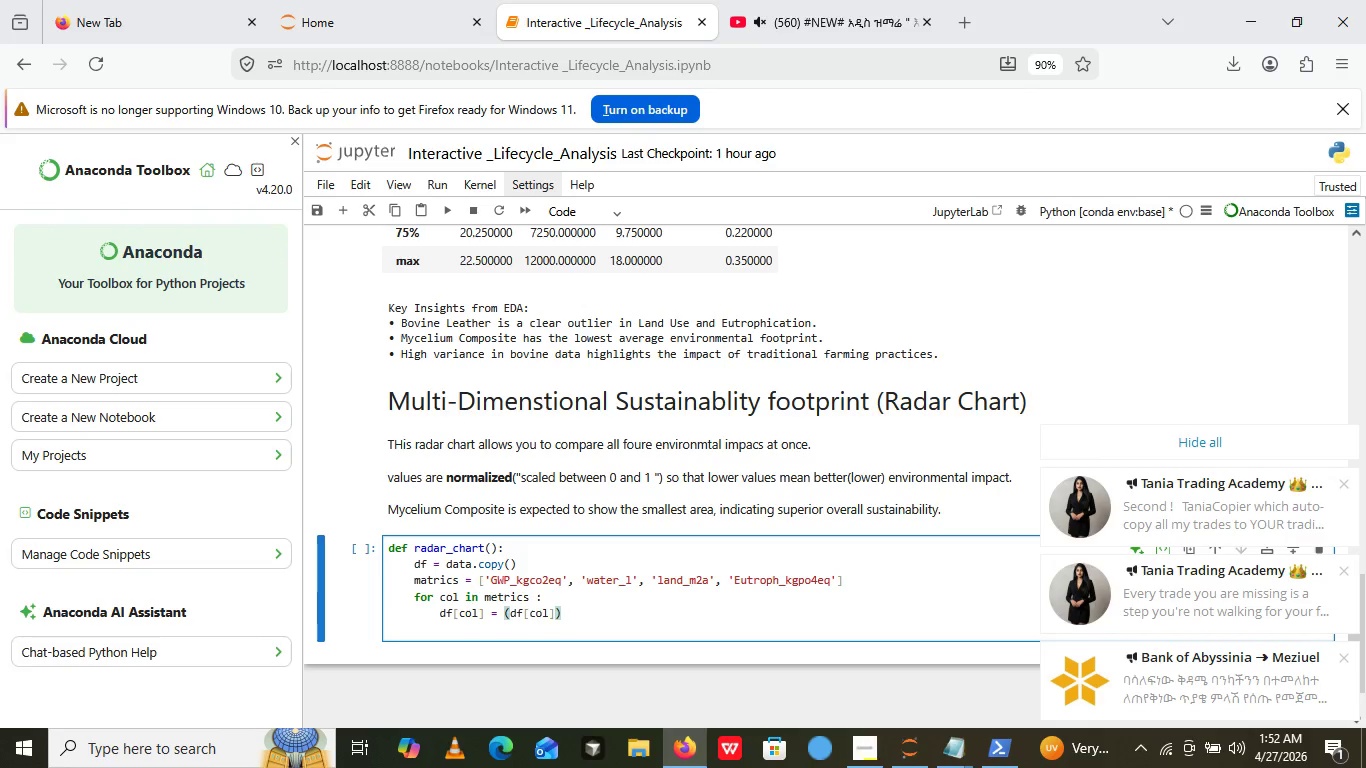 
key(ArrowRight)
 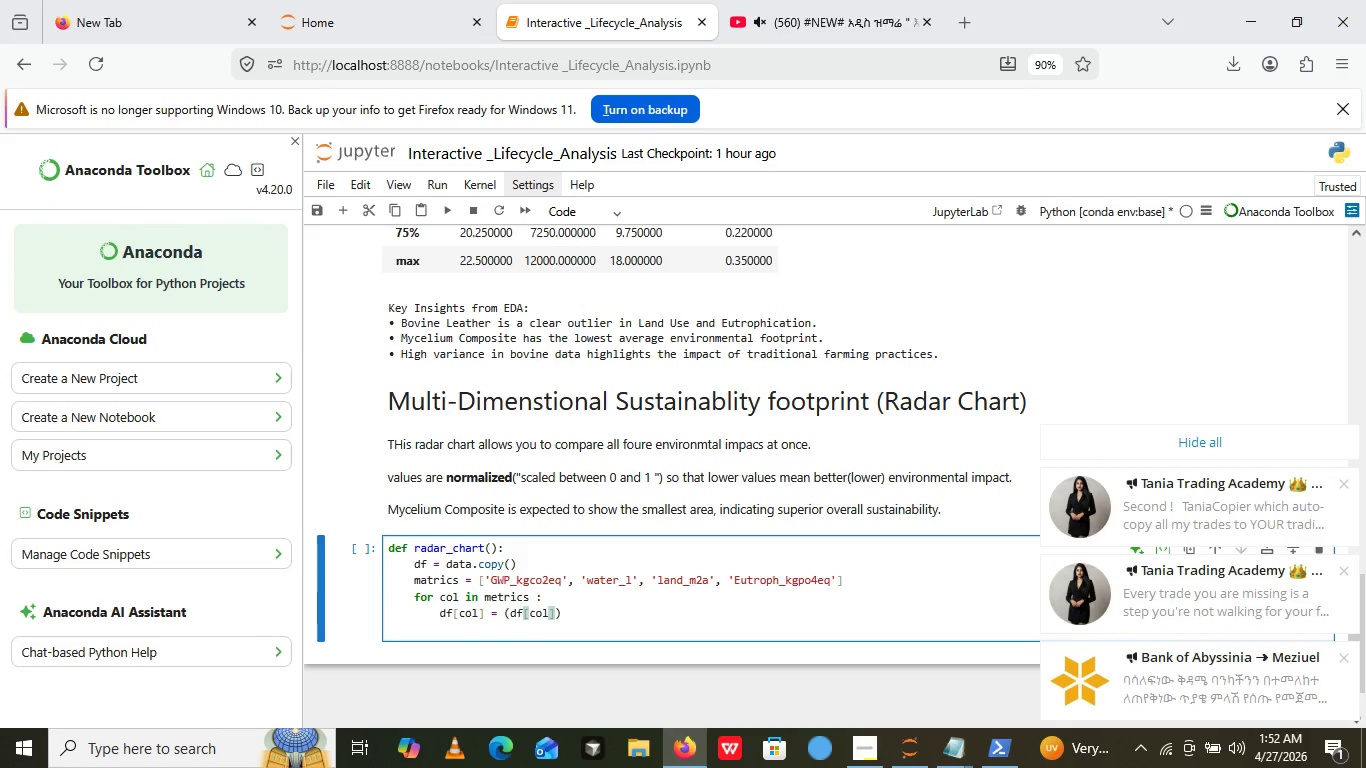 
key(ArrowLeft)
 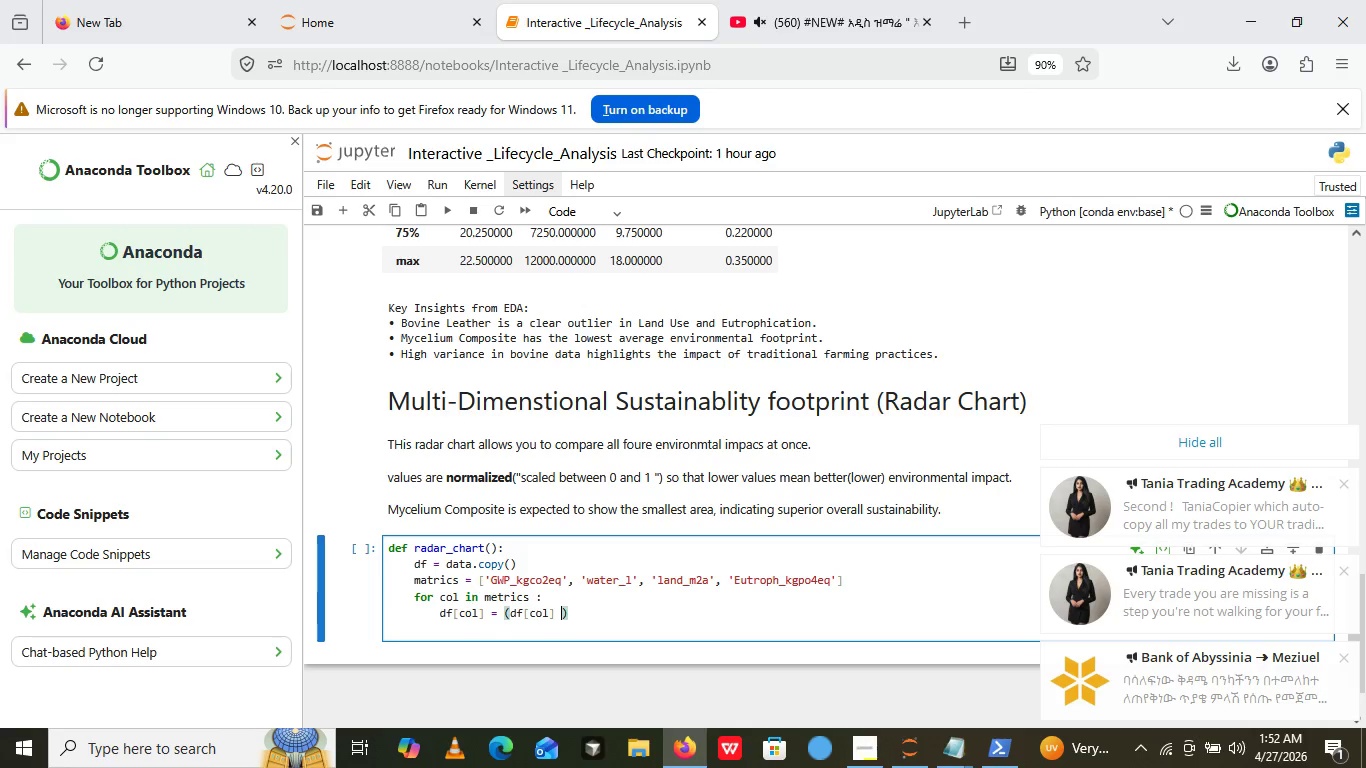 
key(Space)
 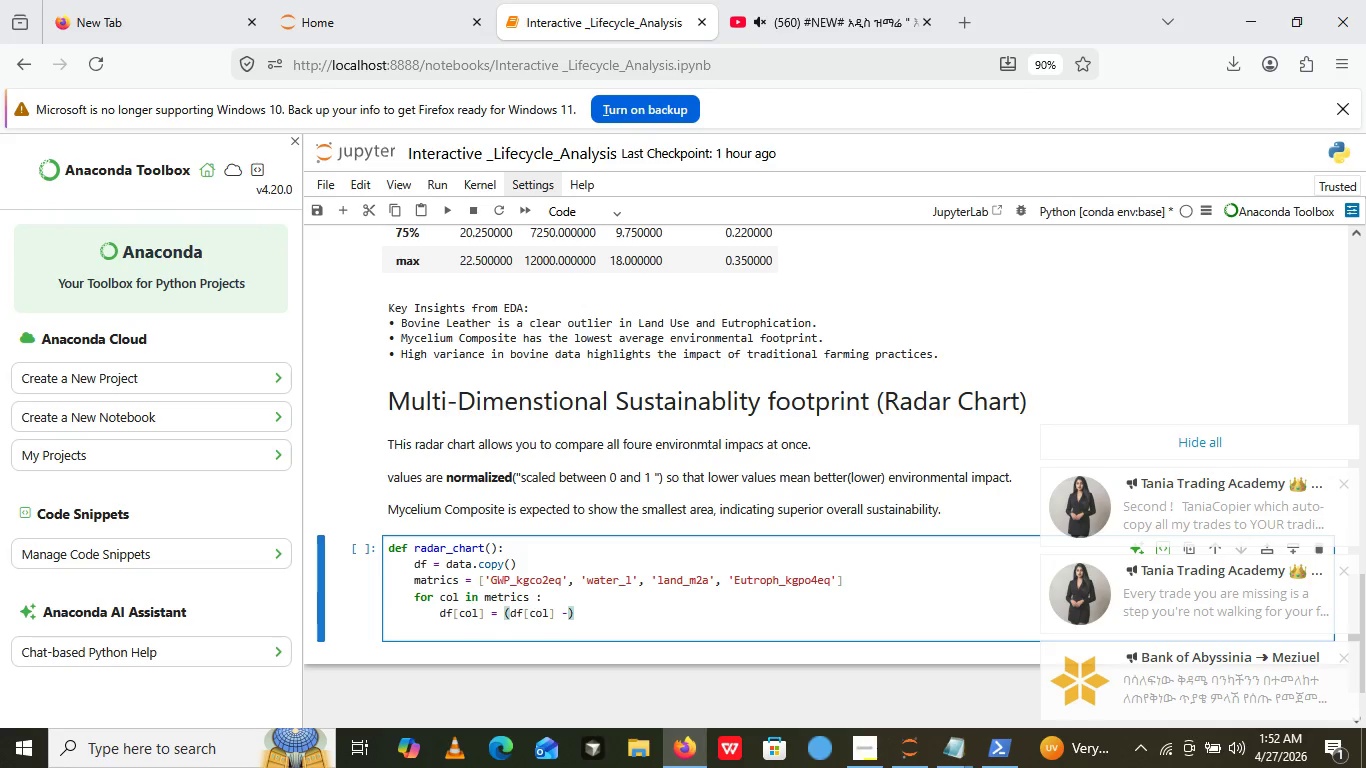 
key(Minus)
 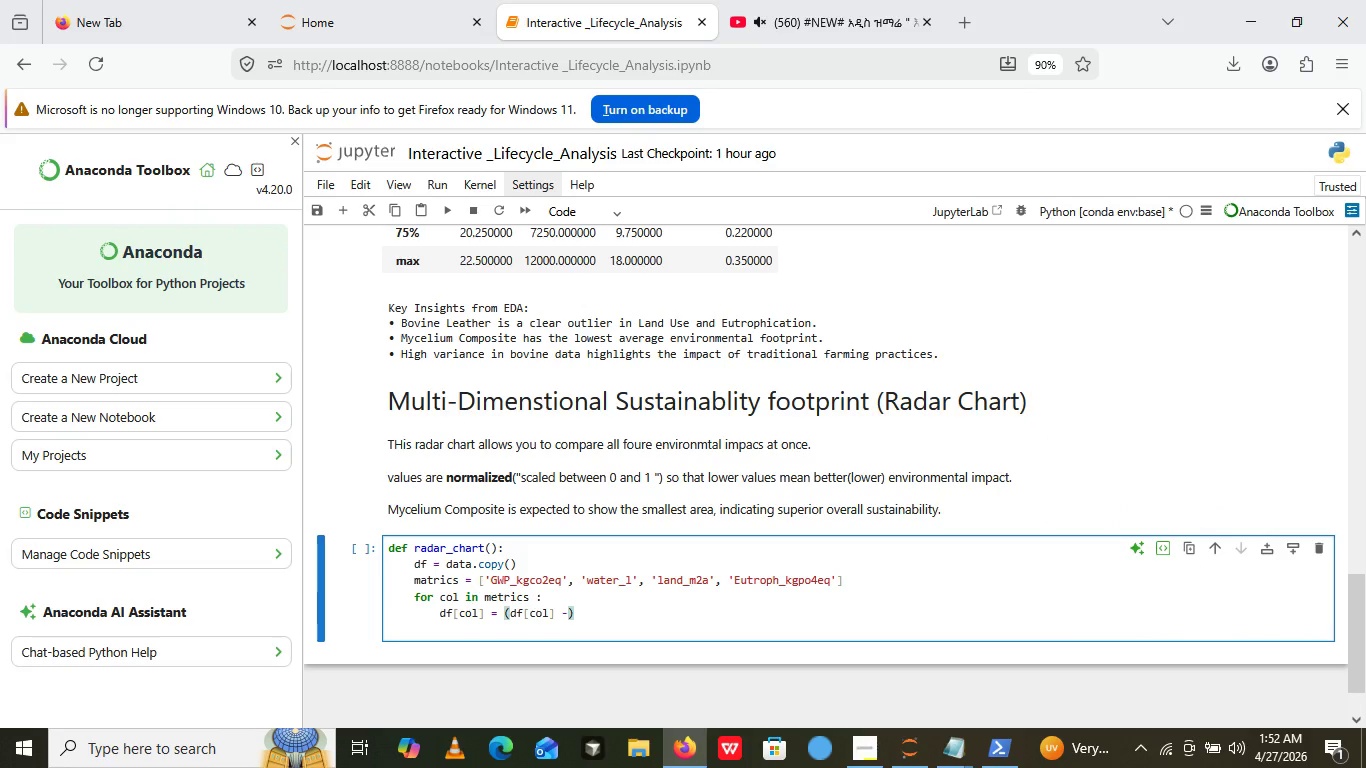 
wait(13.27)
 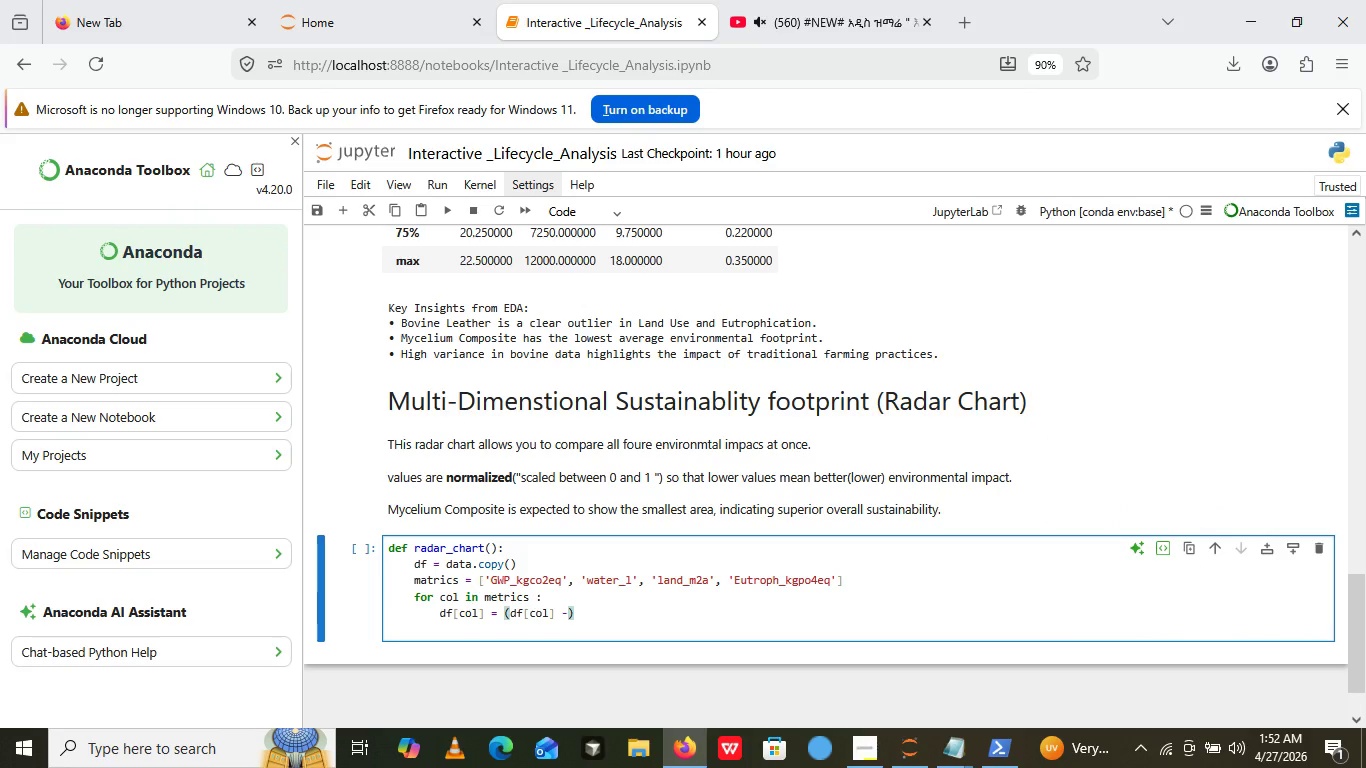 
type(df[])
 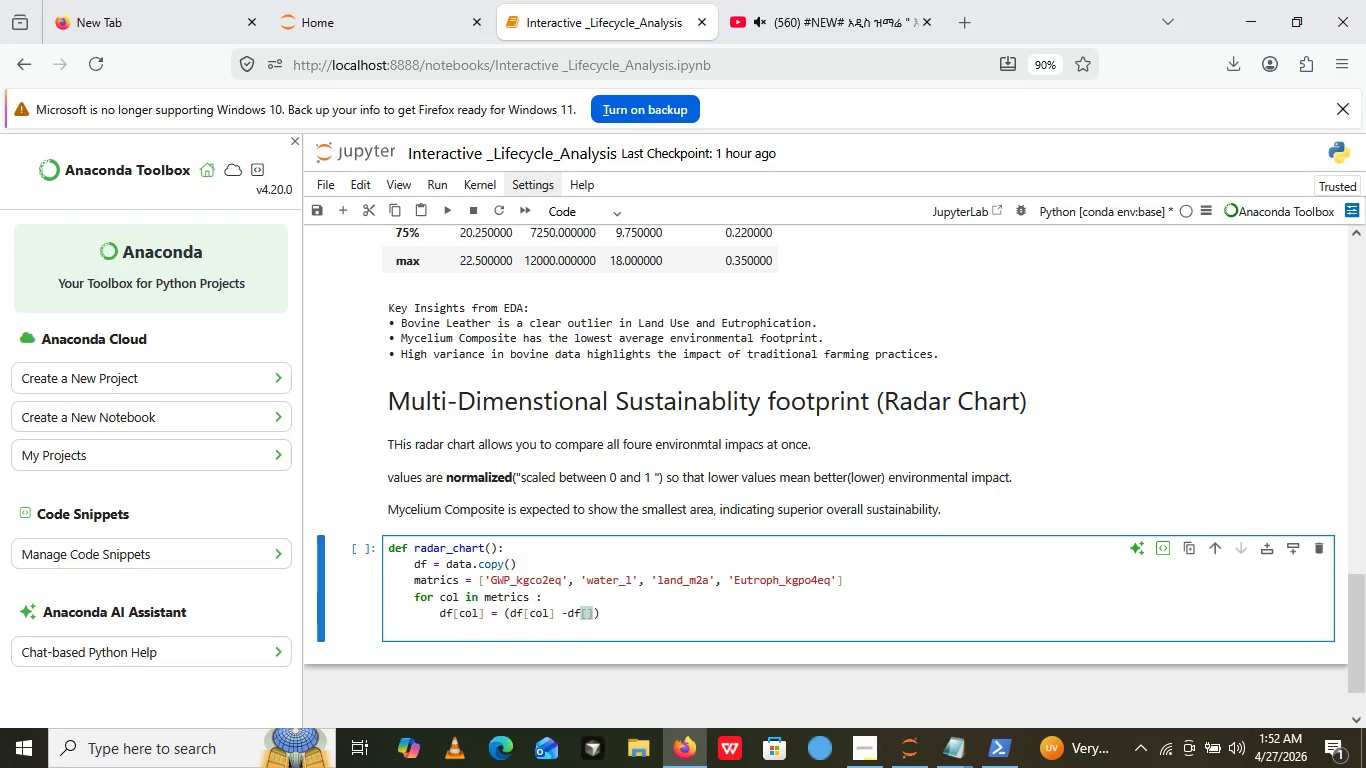 
key(ArrowLeft)
 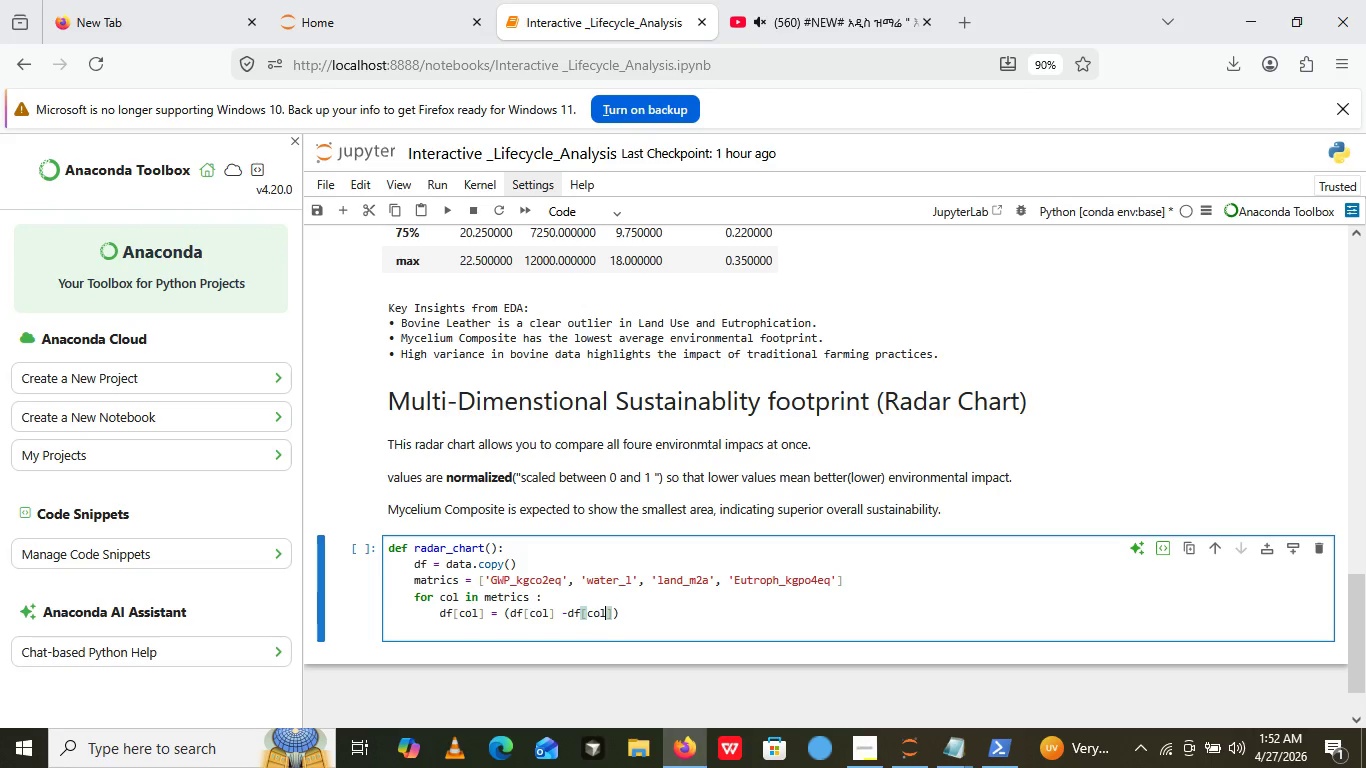 
type(col)
 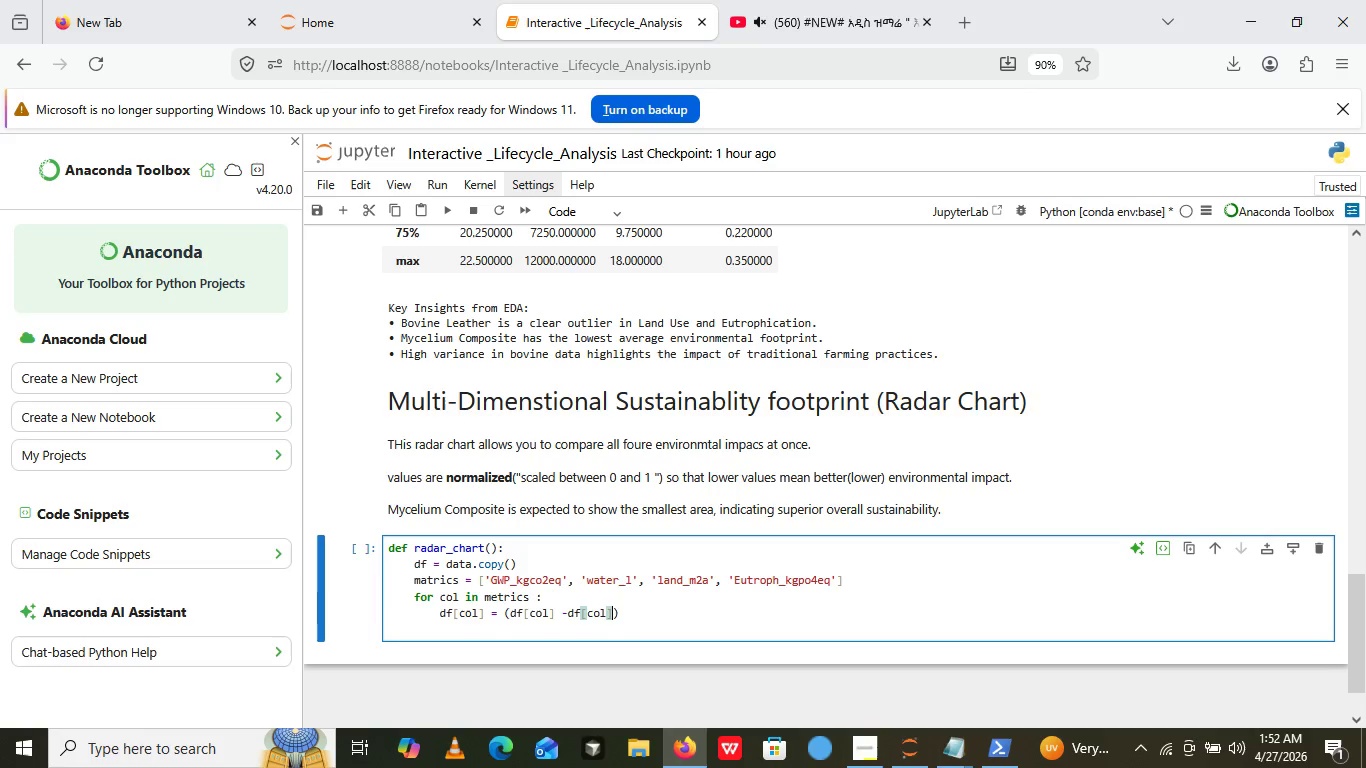 
key(ArrowRight)
 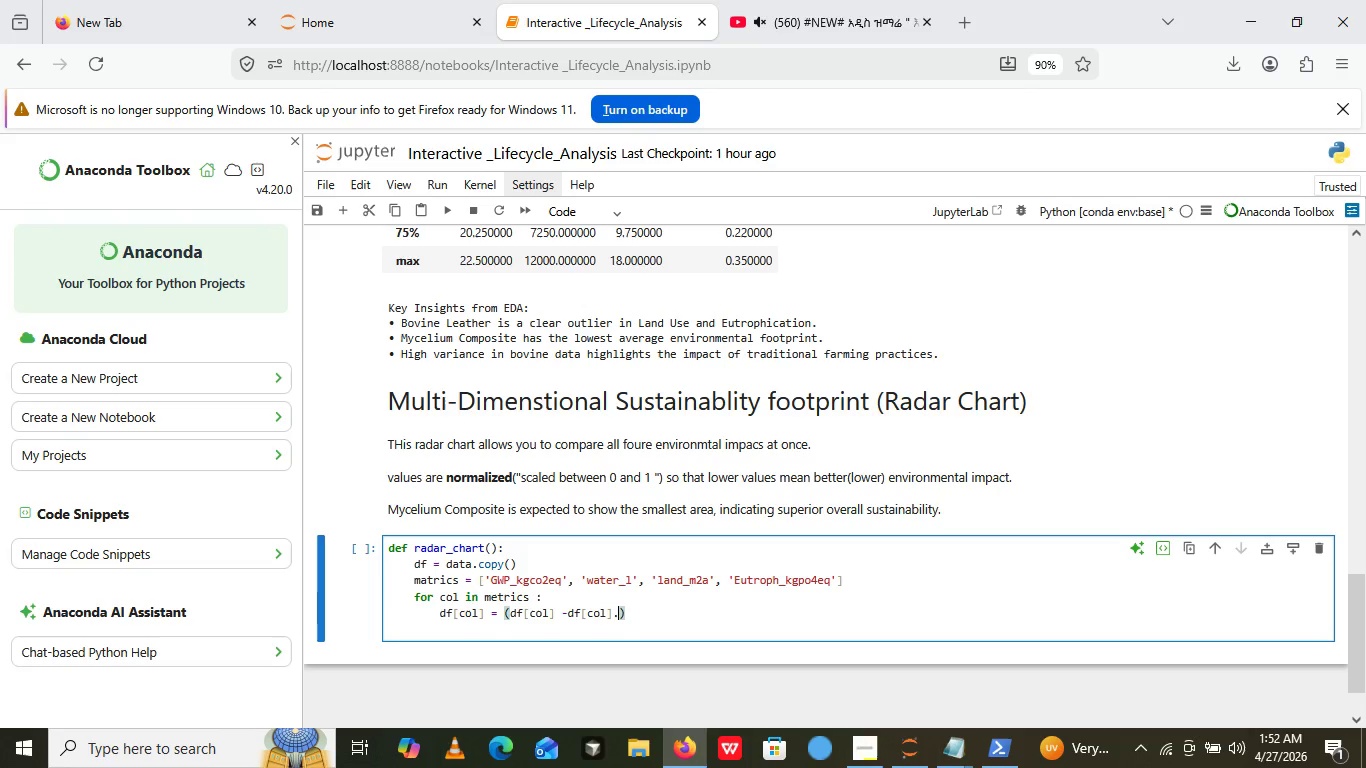 
type(.min())
 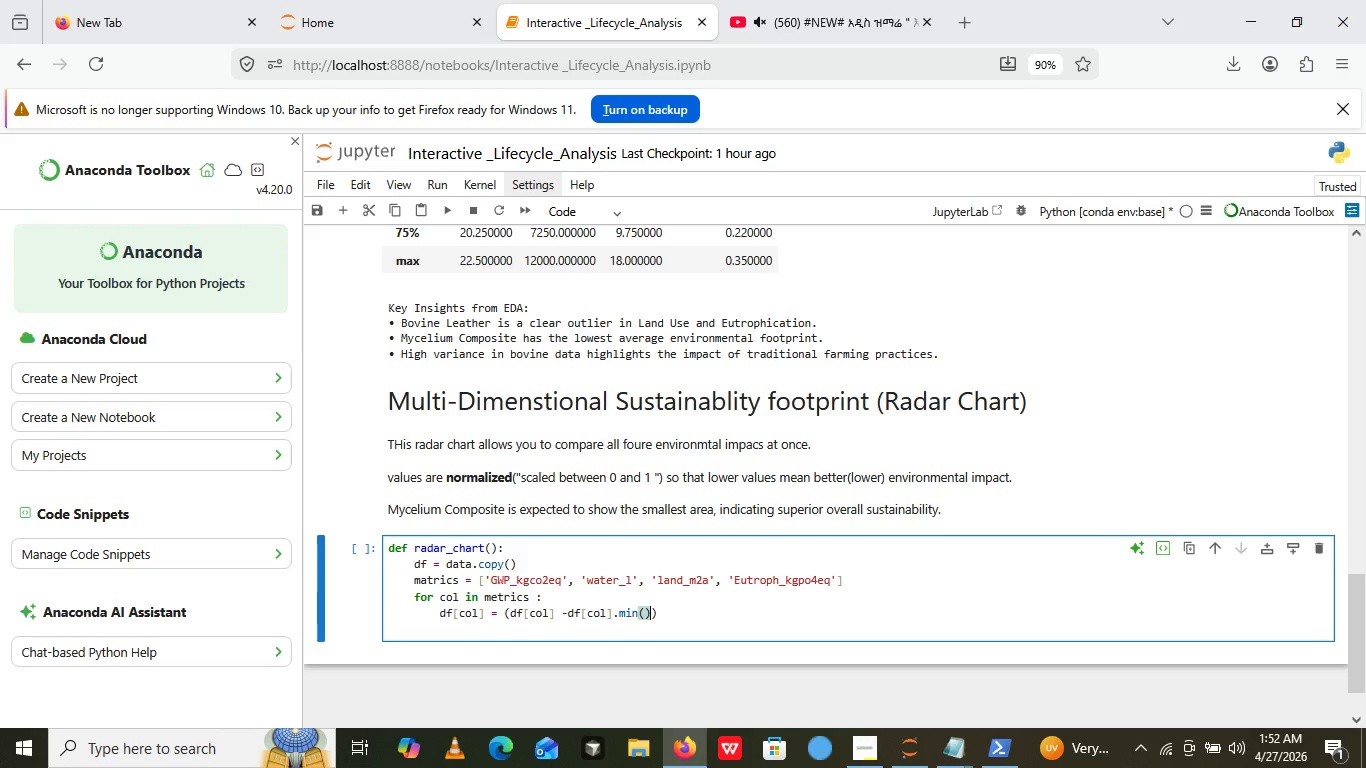 
key(ArrowRight)
 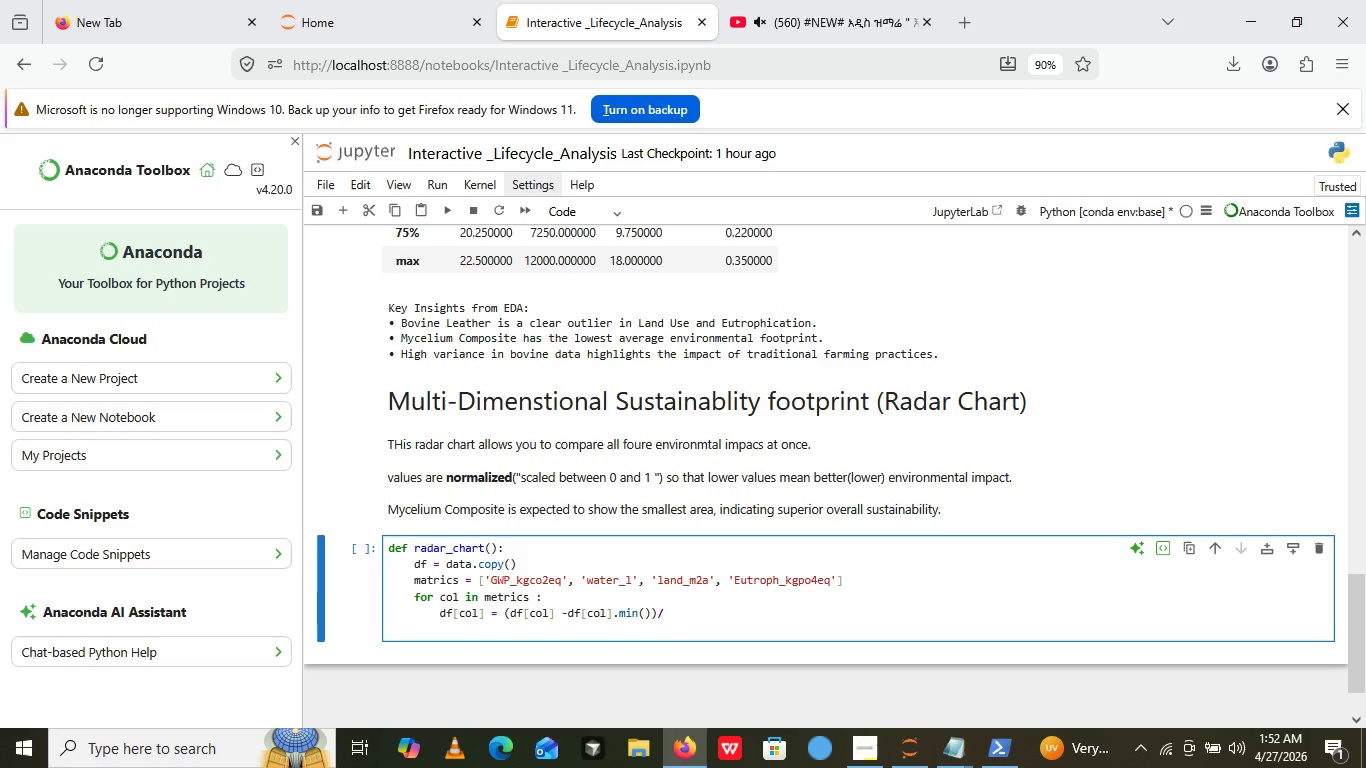 
type(/)
key(Backspace)
type( / ())
 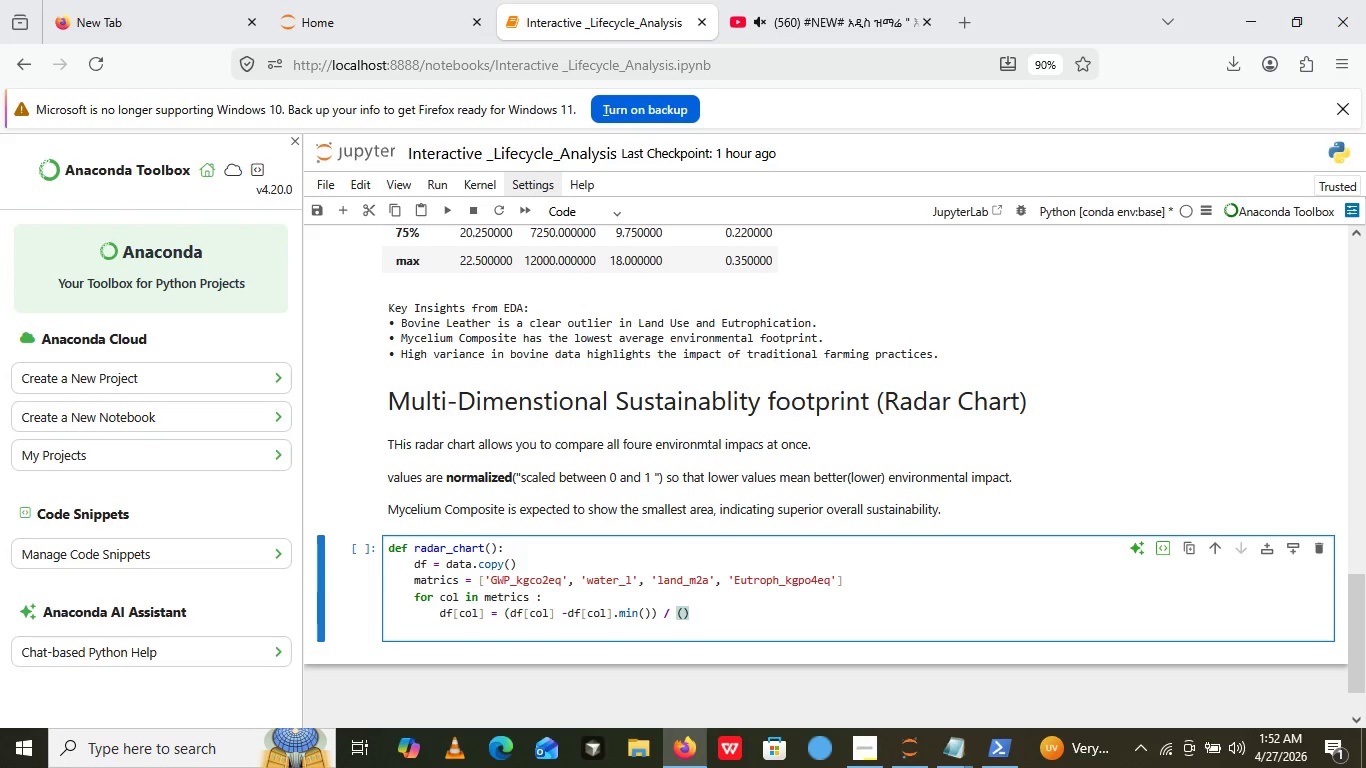 
key(ArrowLeft)
 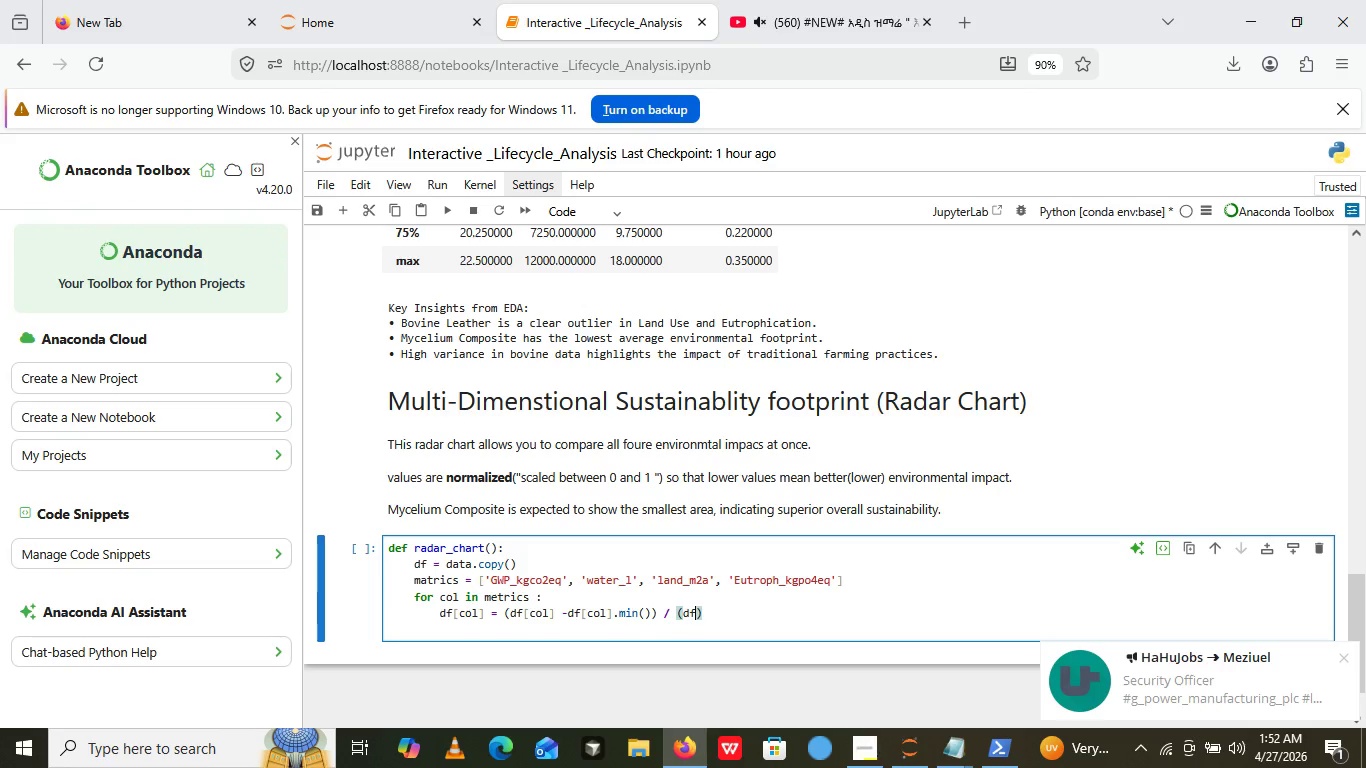 
type(df[])
 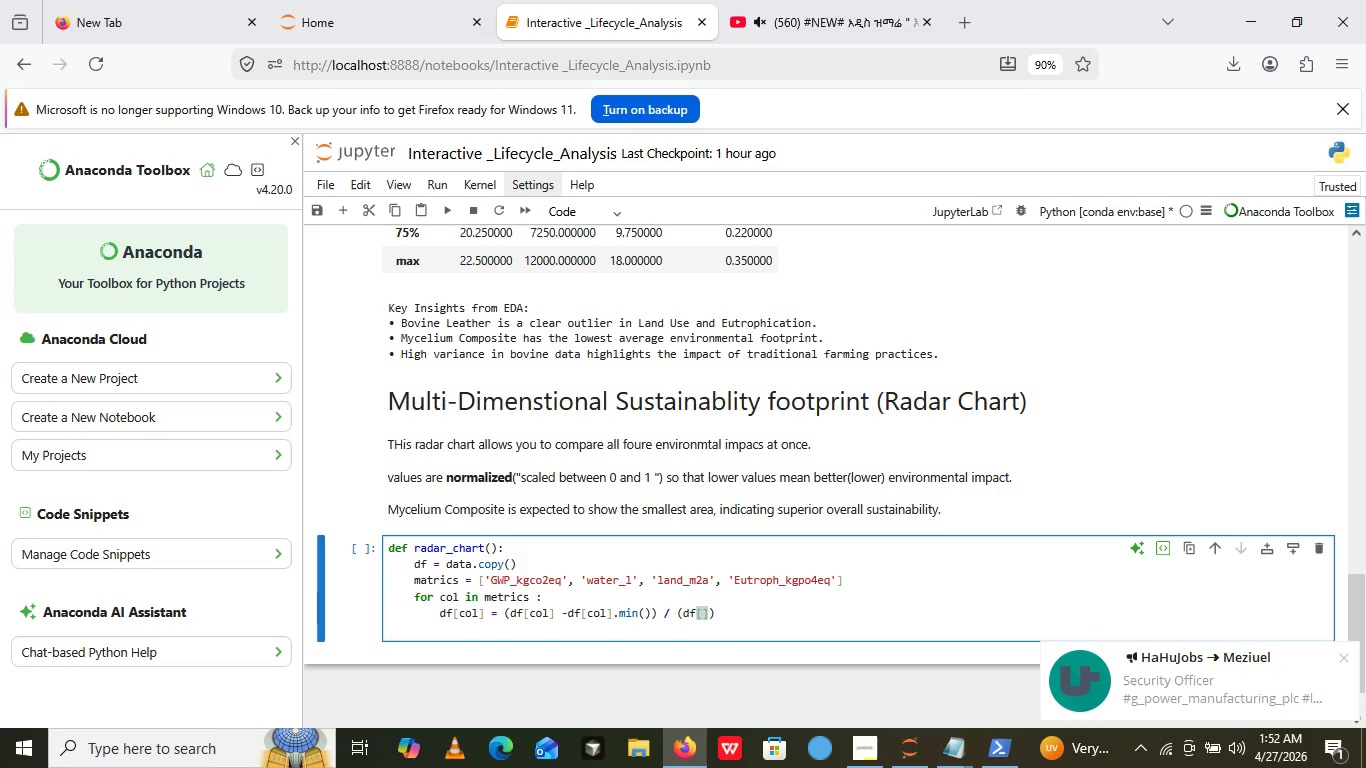 
key(ArrowLeft)
 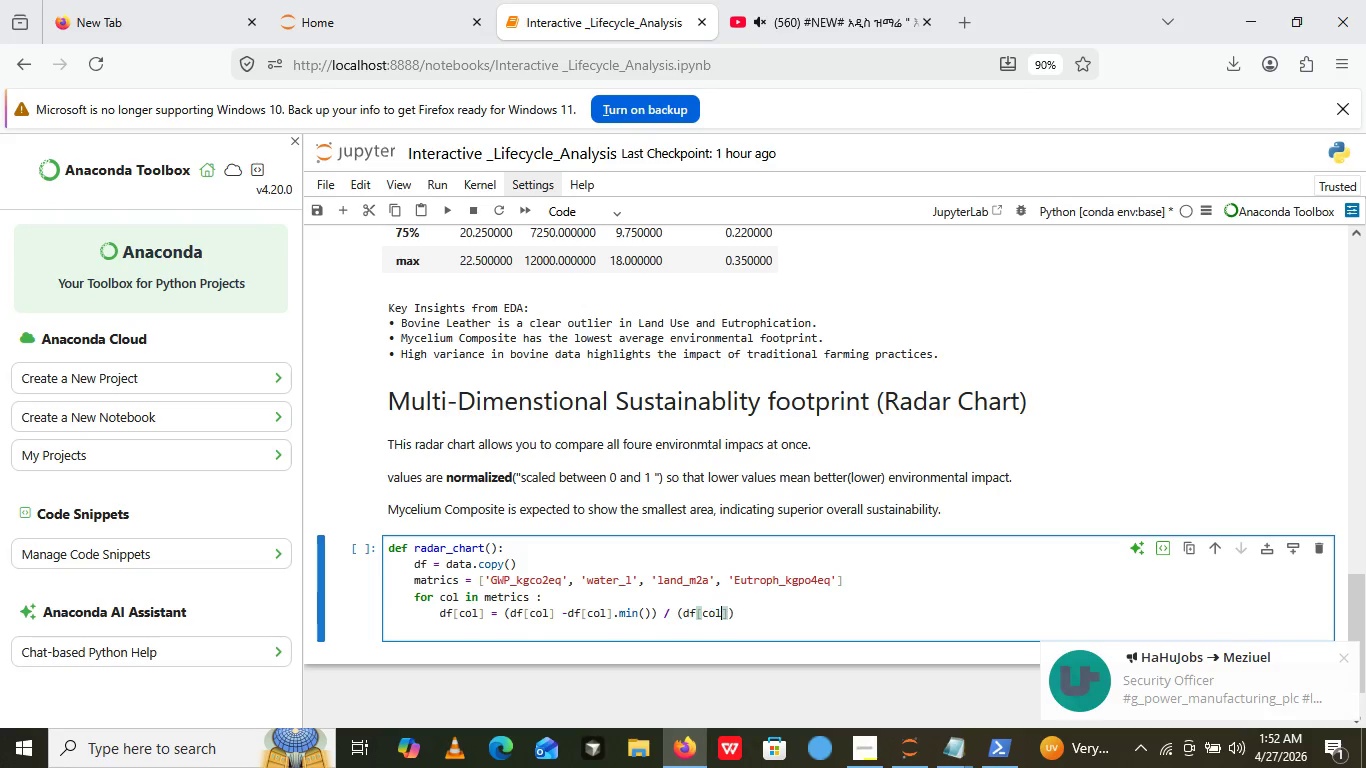 
type(col)
 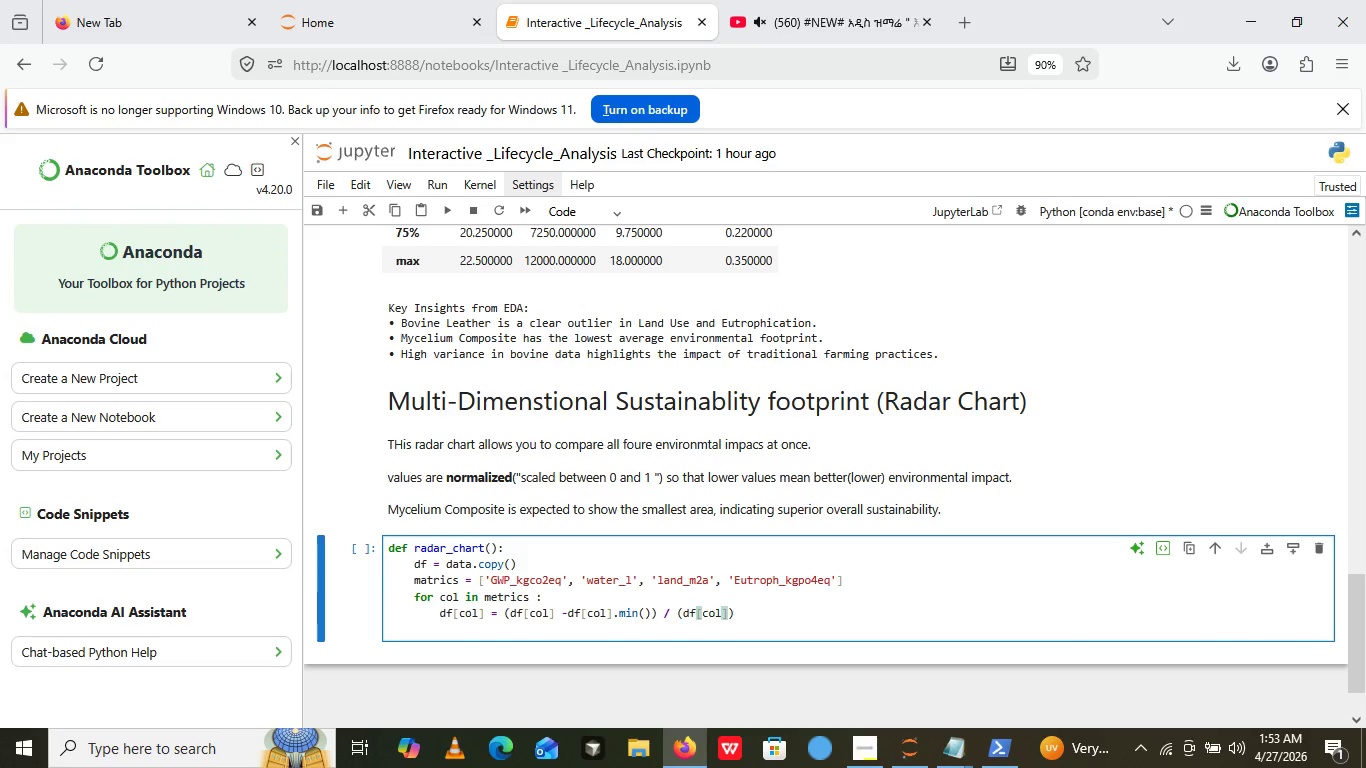 
wait(6.24)
 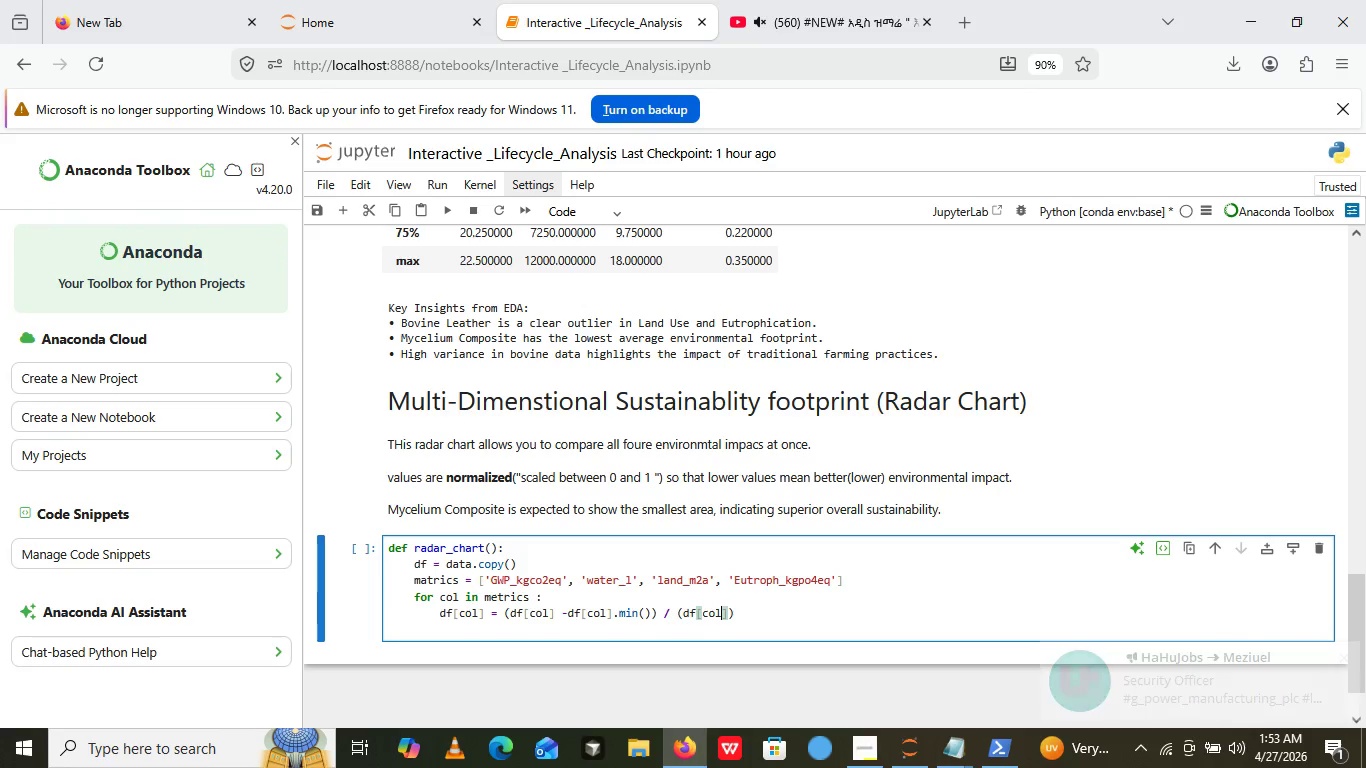 
key(ArrowRight)
 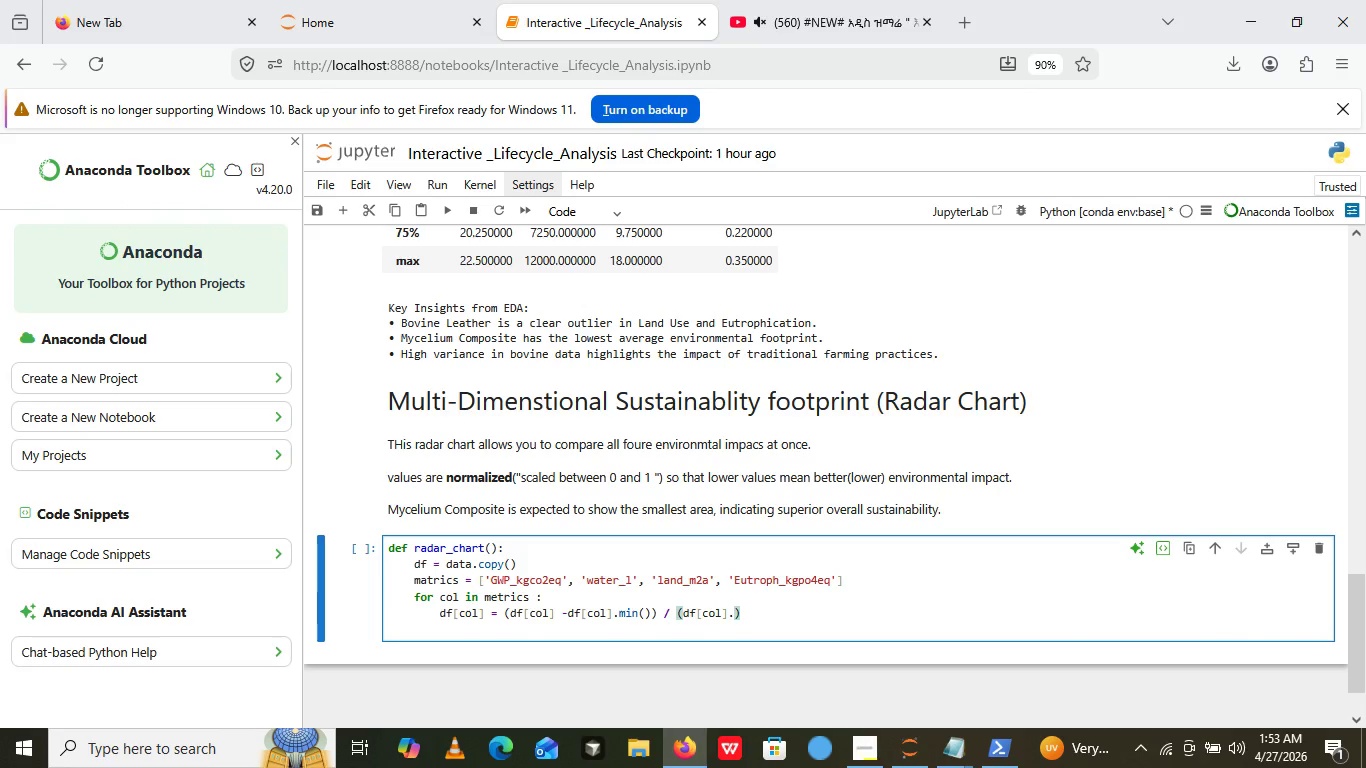 
type(.max)
 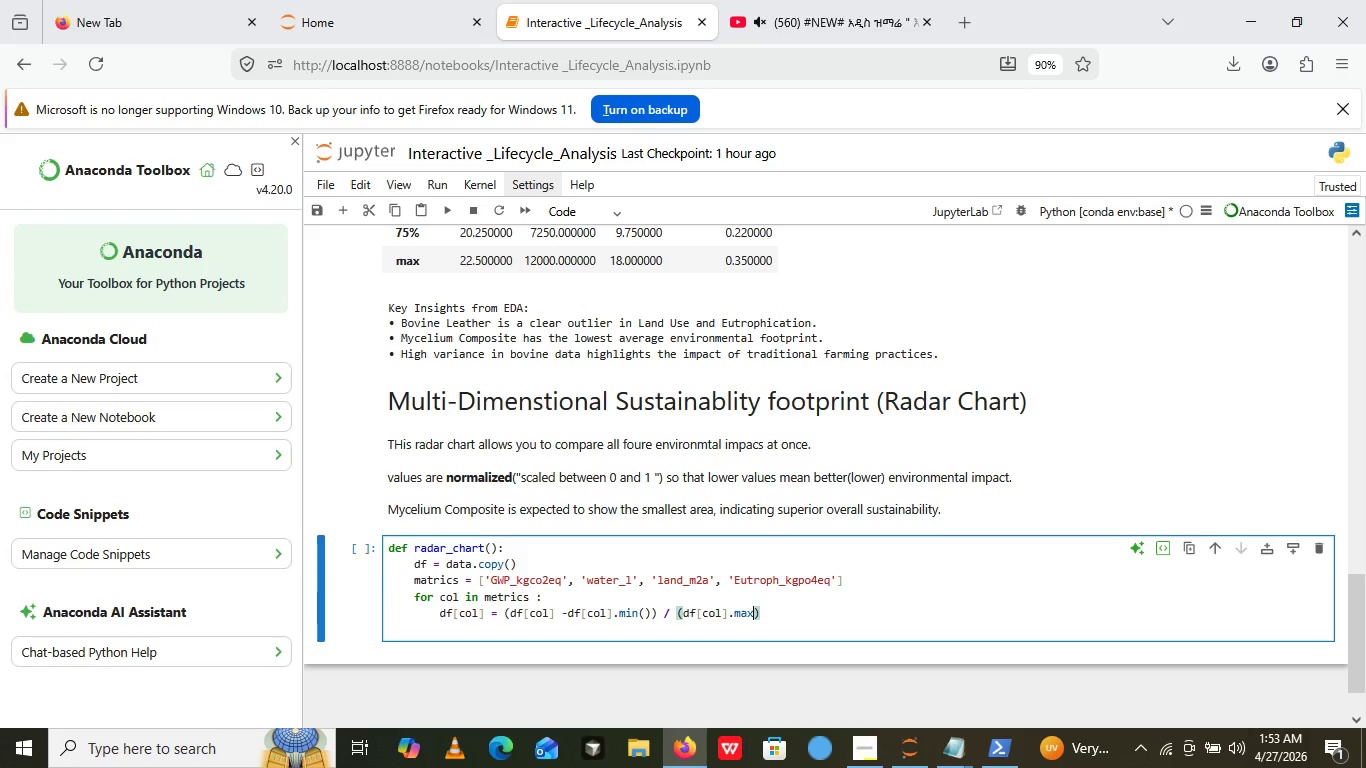 
type(())
 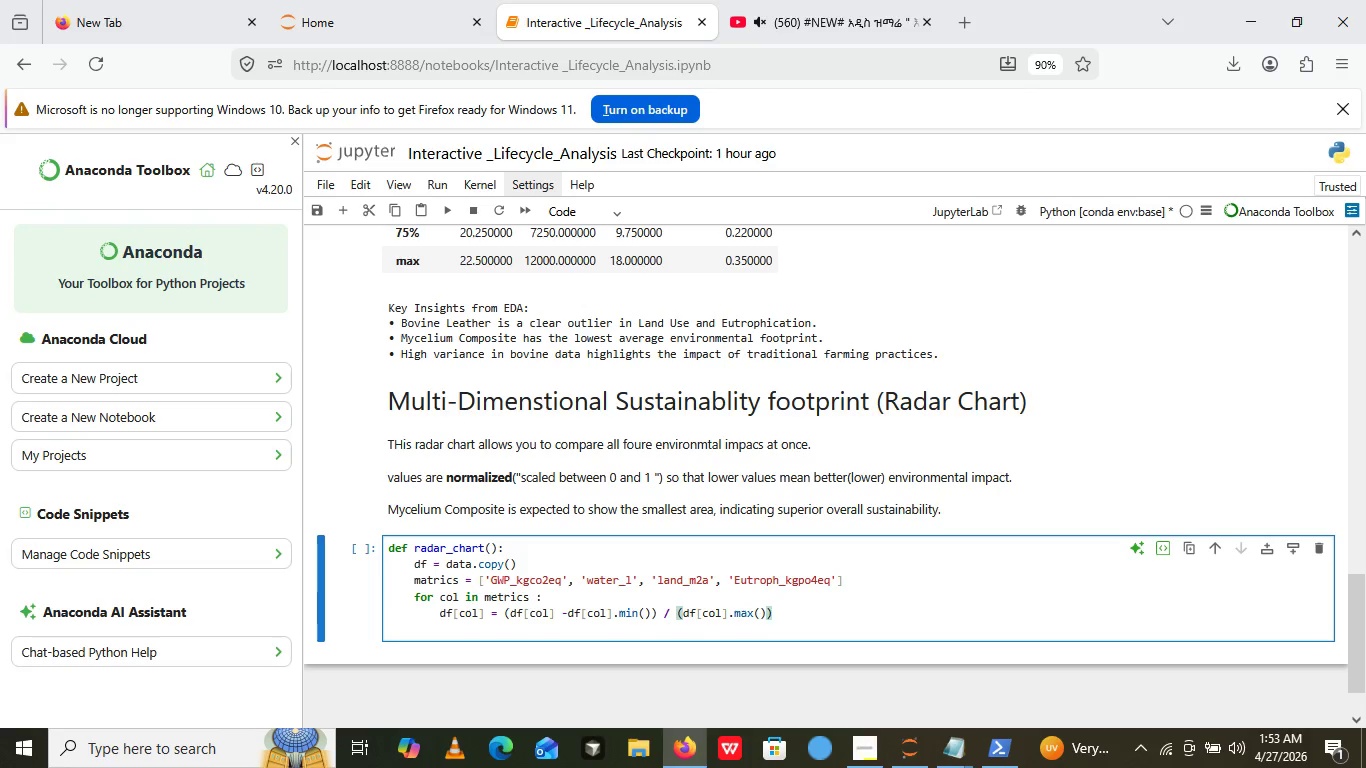 
key(ArrowRight)
 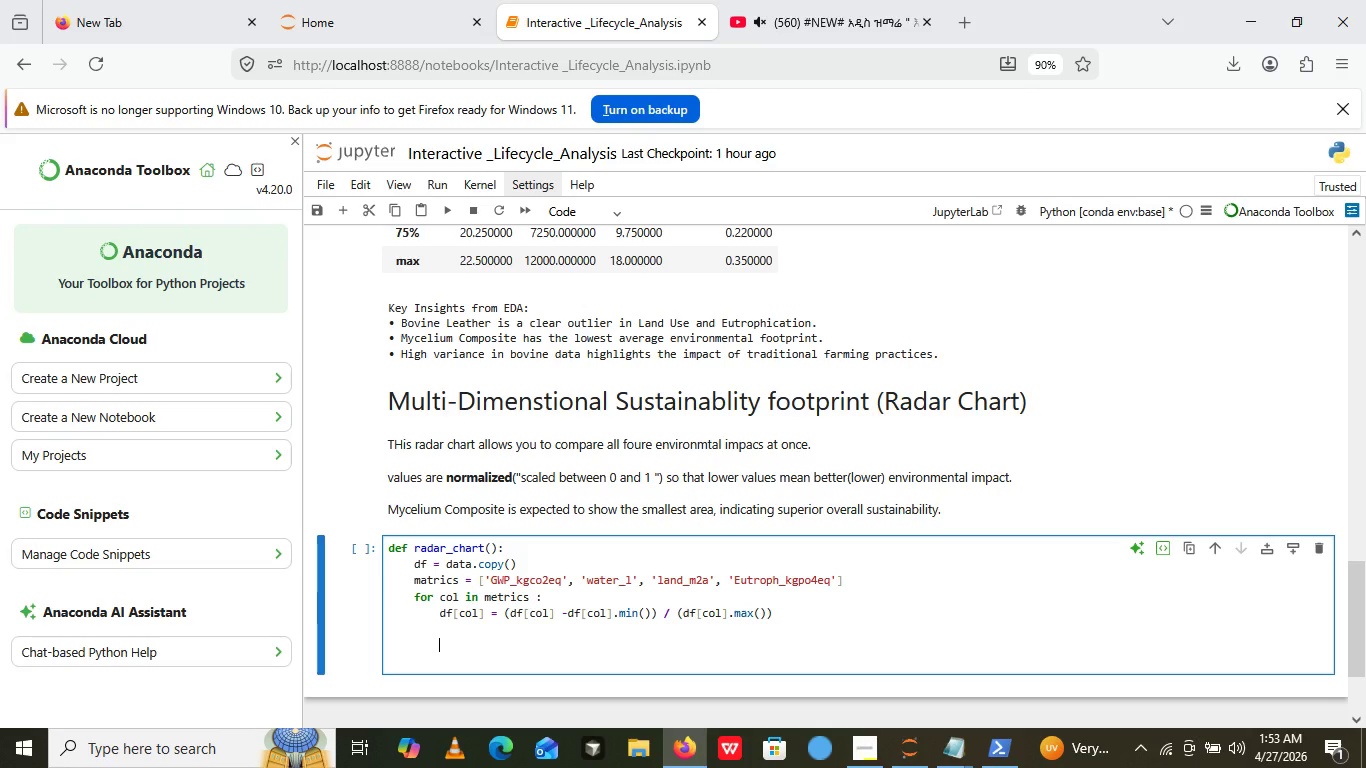 
key(Enter)
 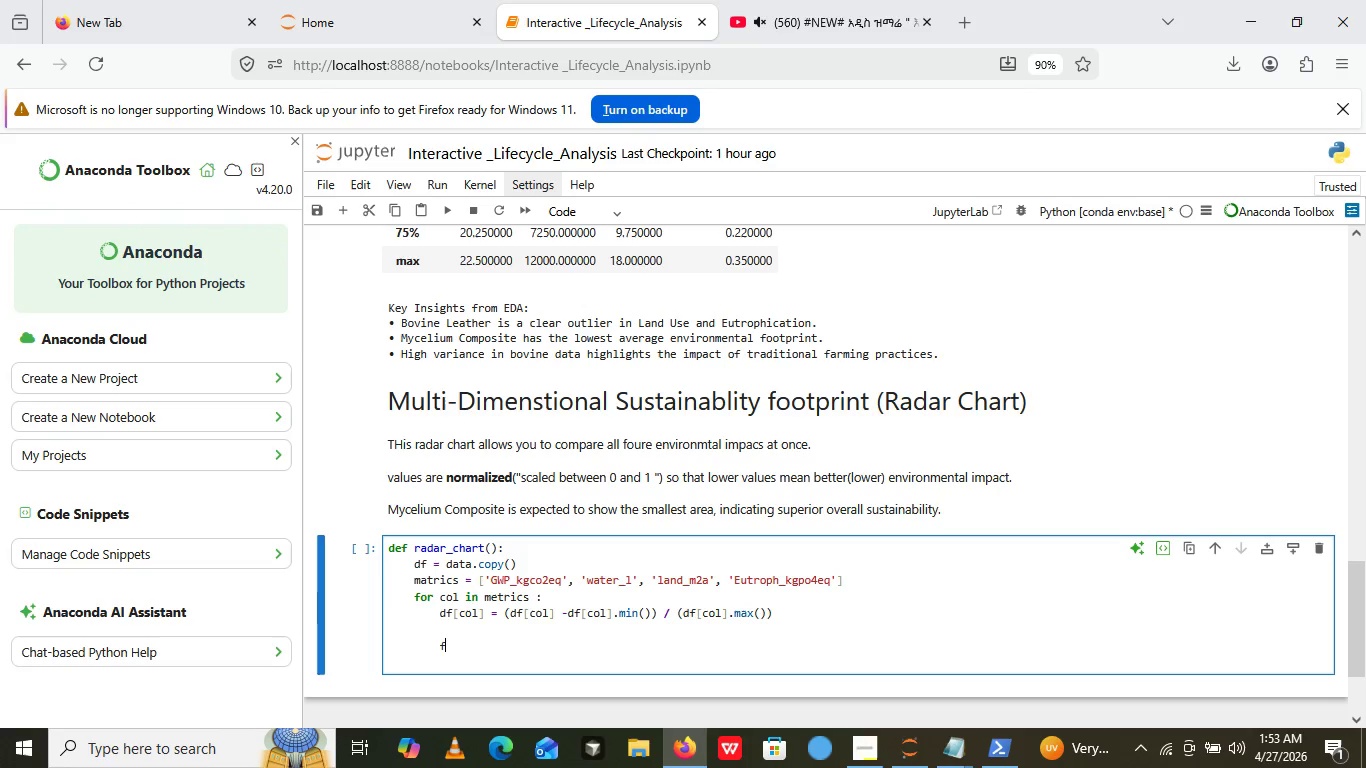 
key(Enter)
 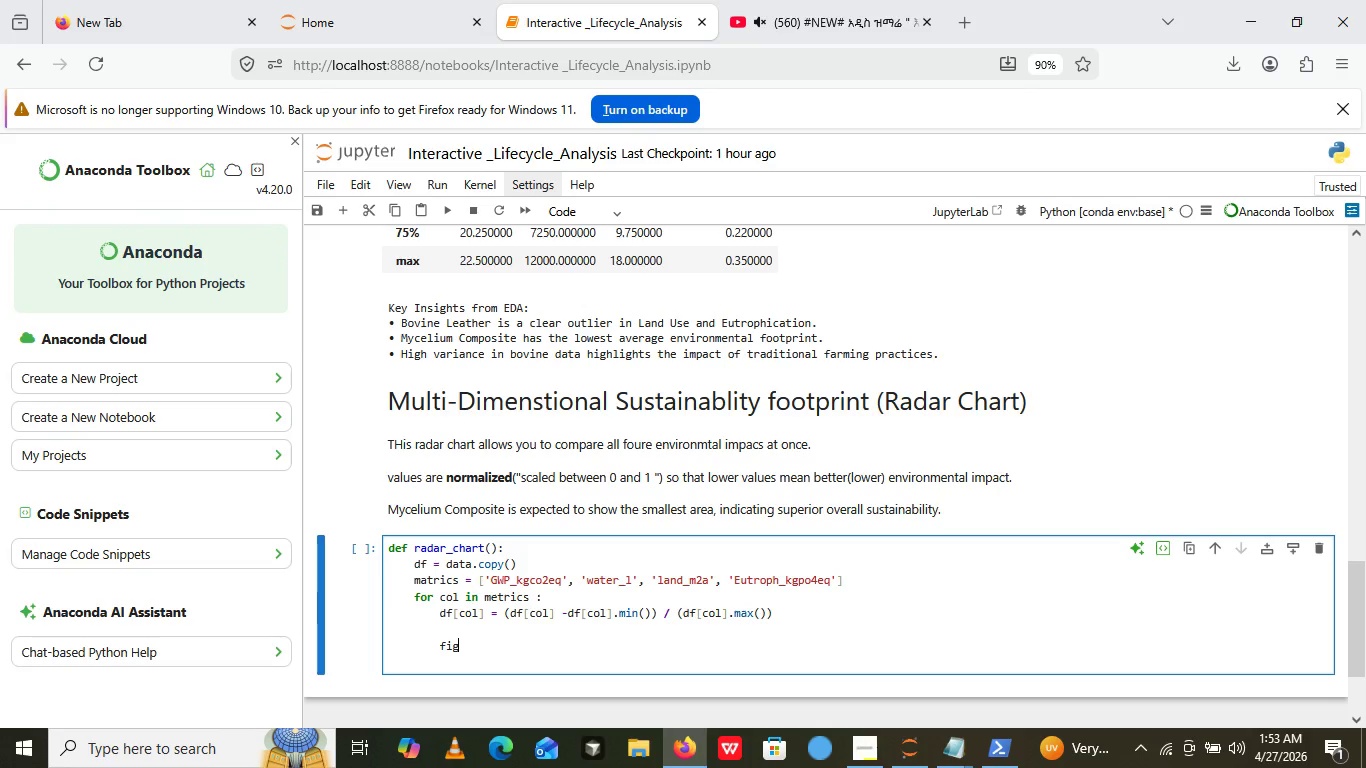 
type(fig = go.figure())
 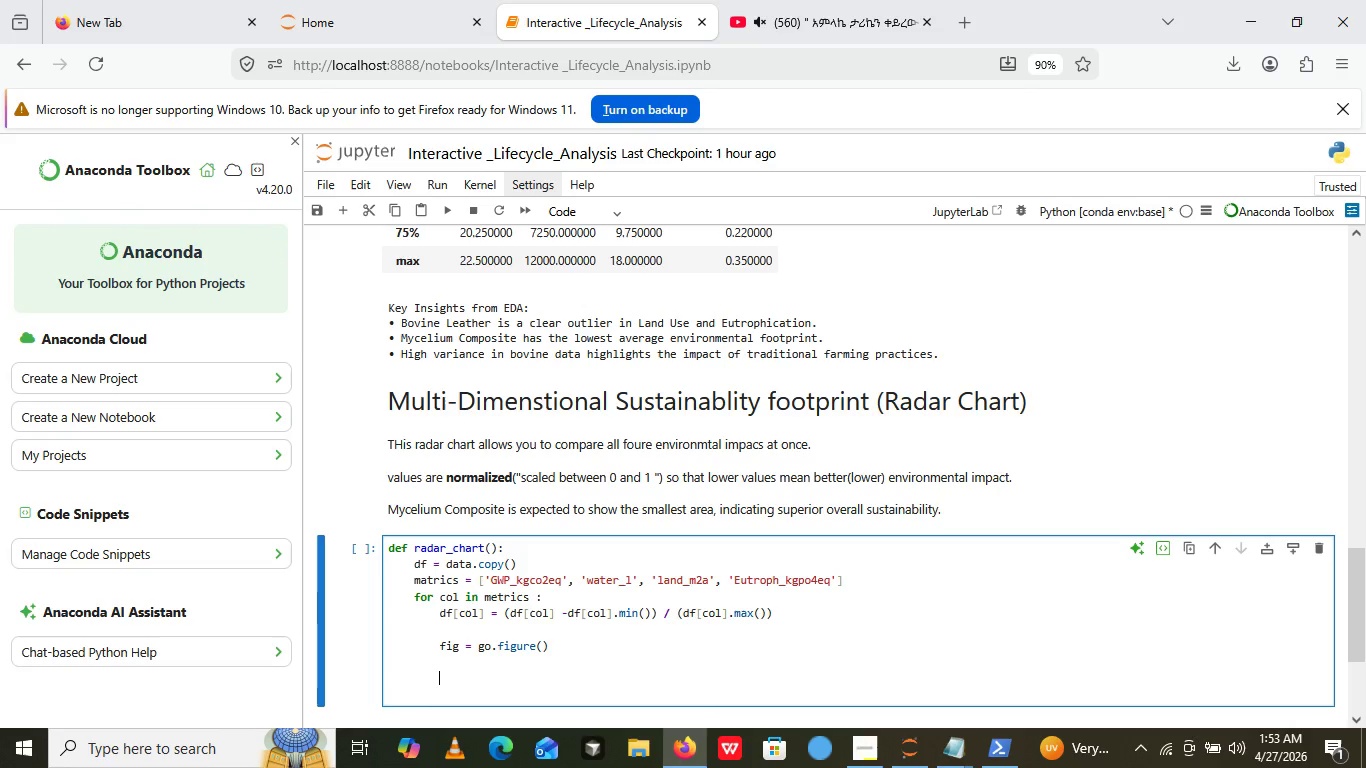 
key(Enter)
 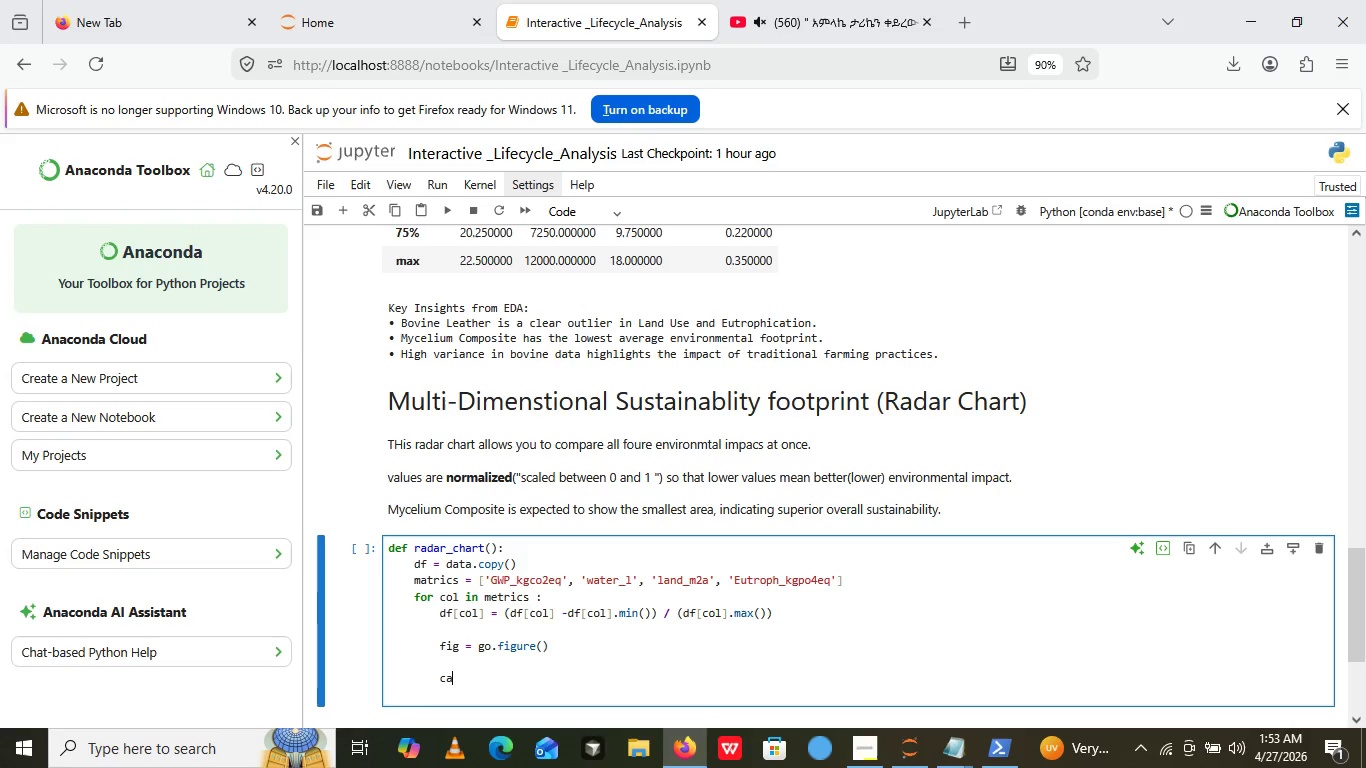 
key(Enter)
 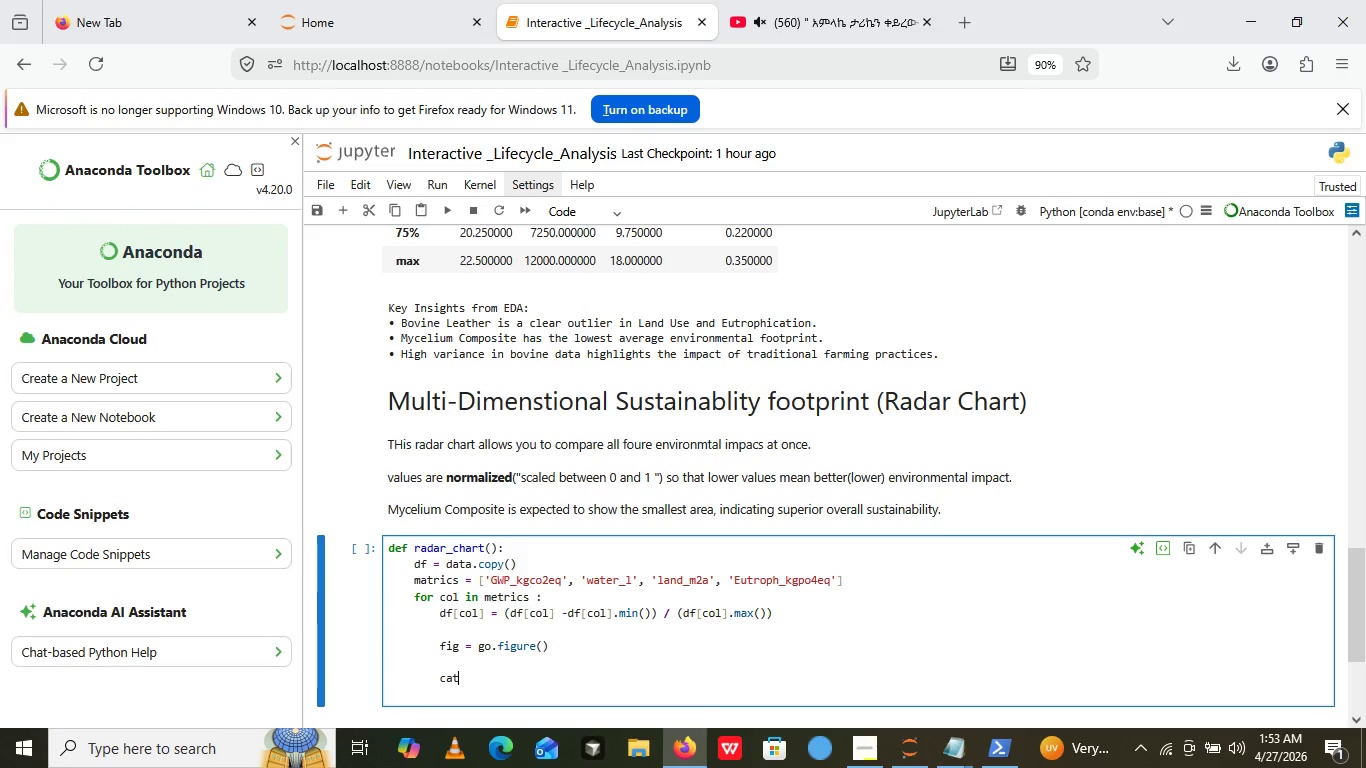 
type(categories = [])
 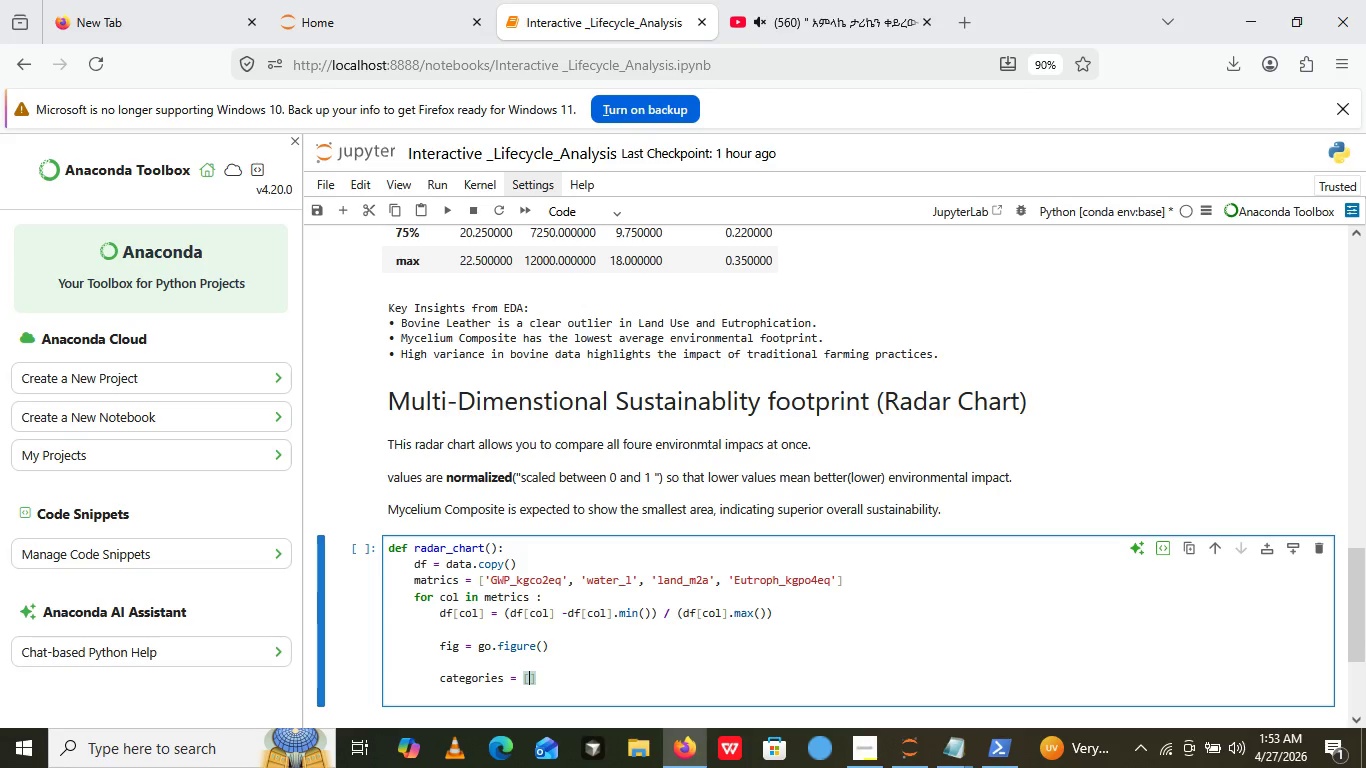 
key(ArrowLeft)
 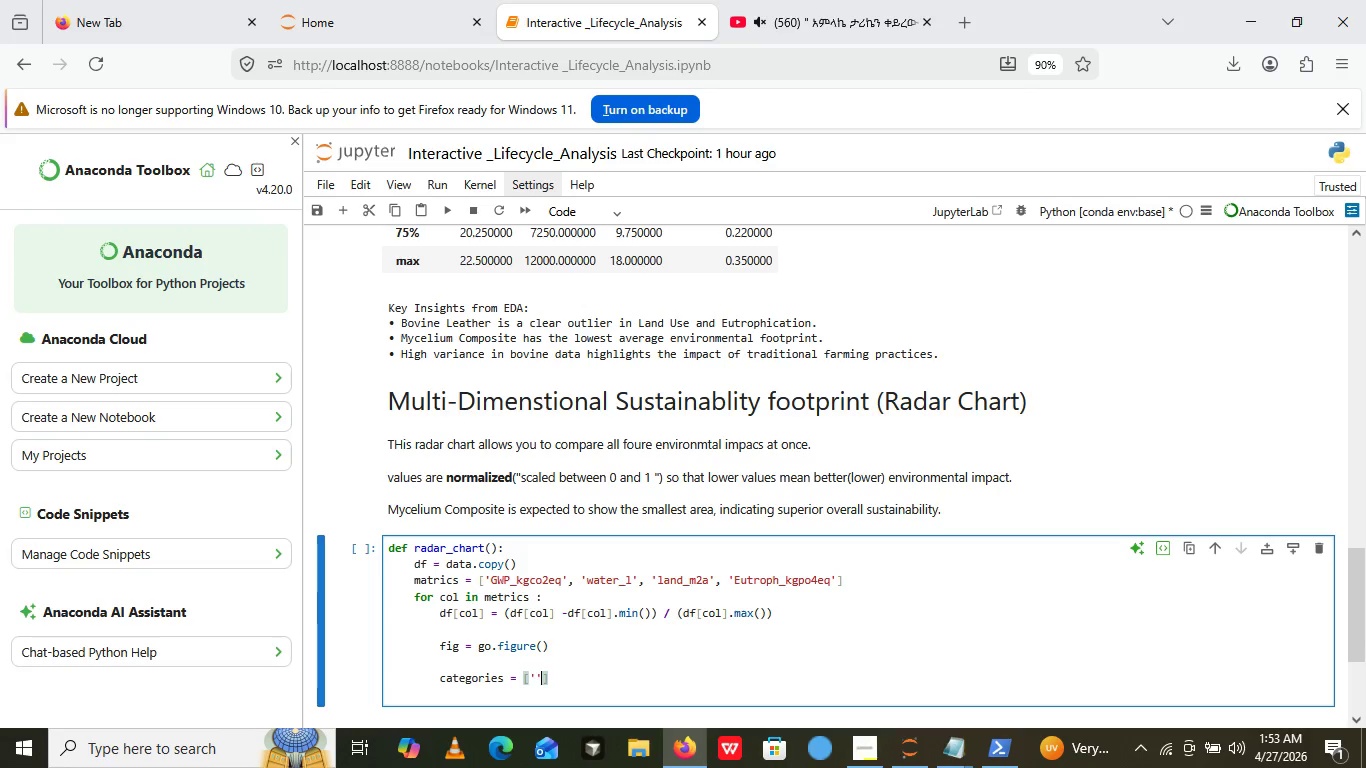 
key(Quote)
 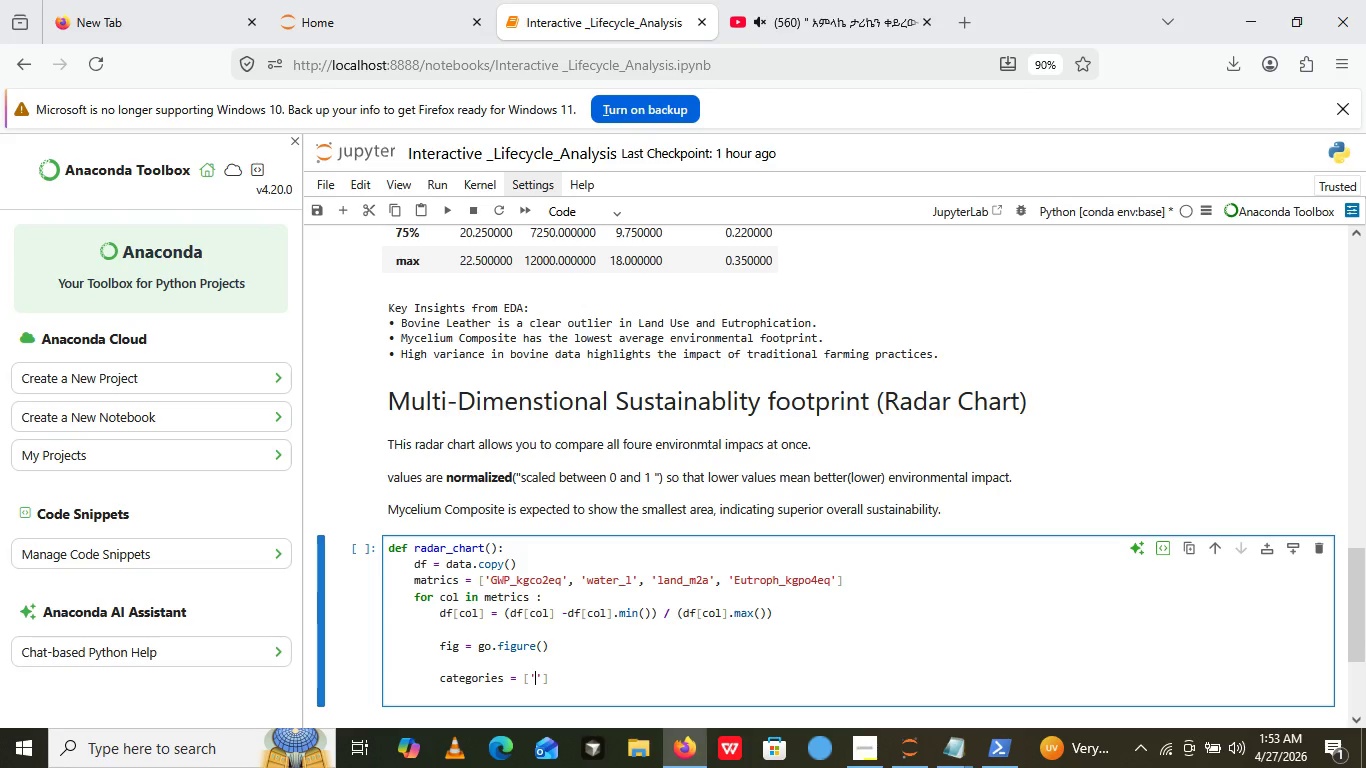 
key(Quote)
 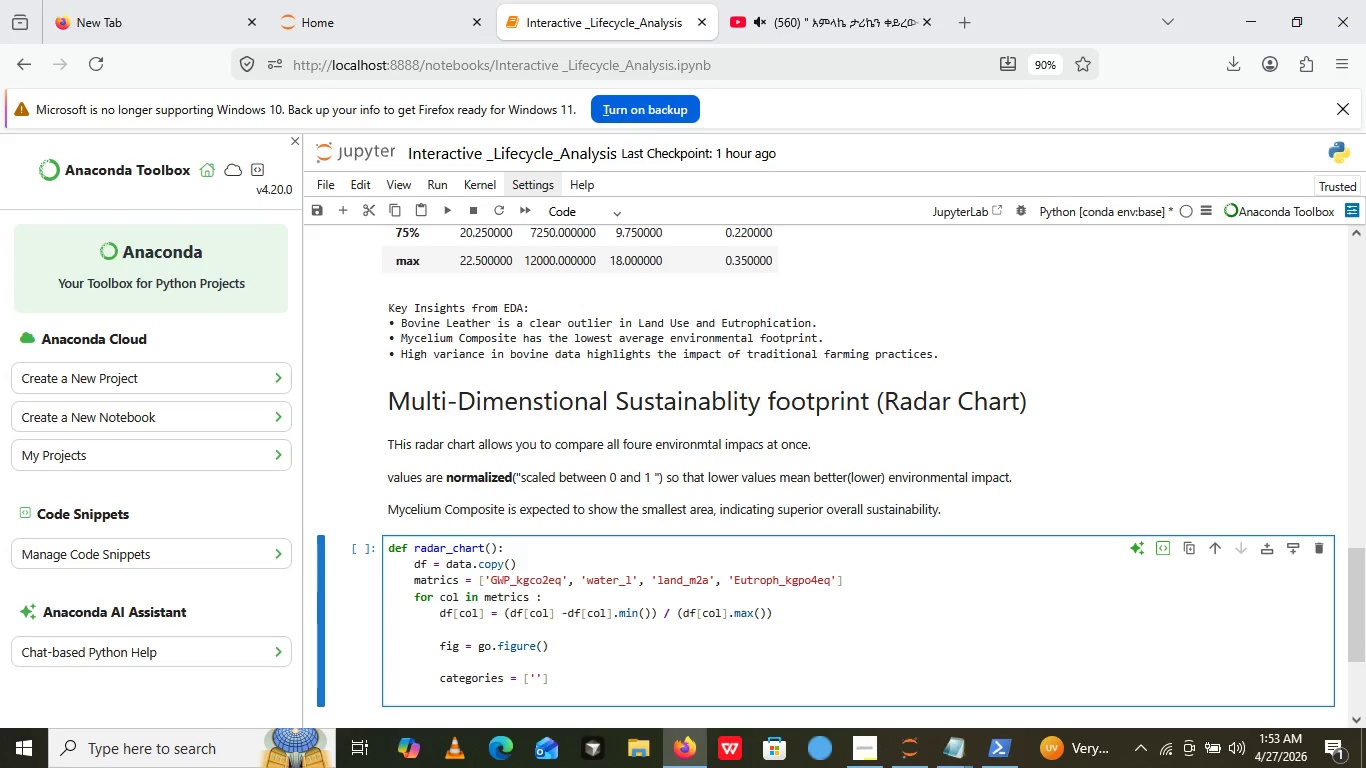 
key(ArrowLeft)
 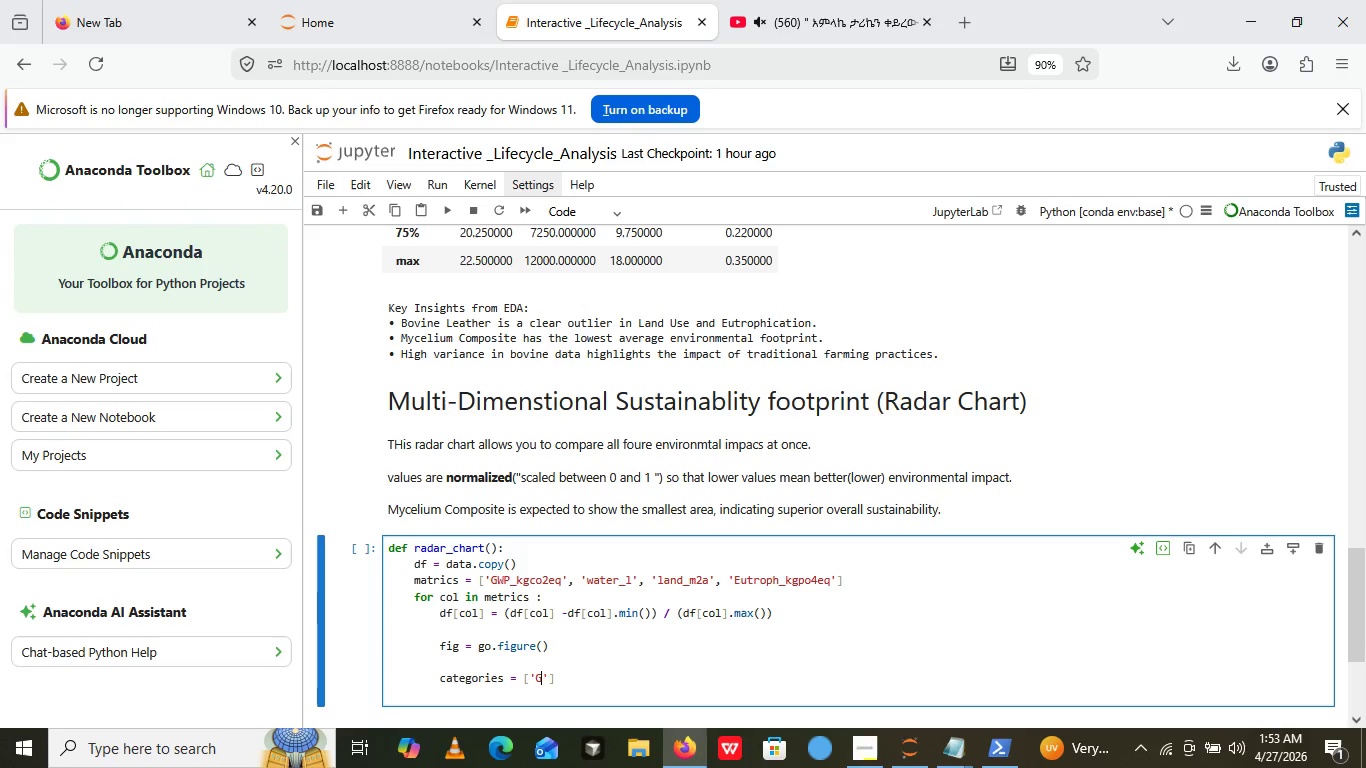 
type(GWP)
 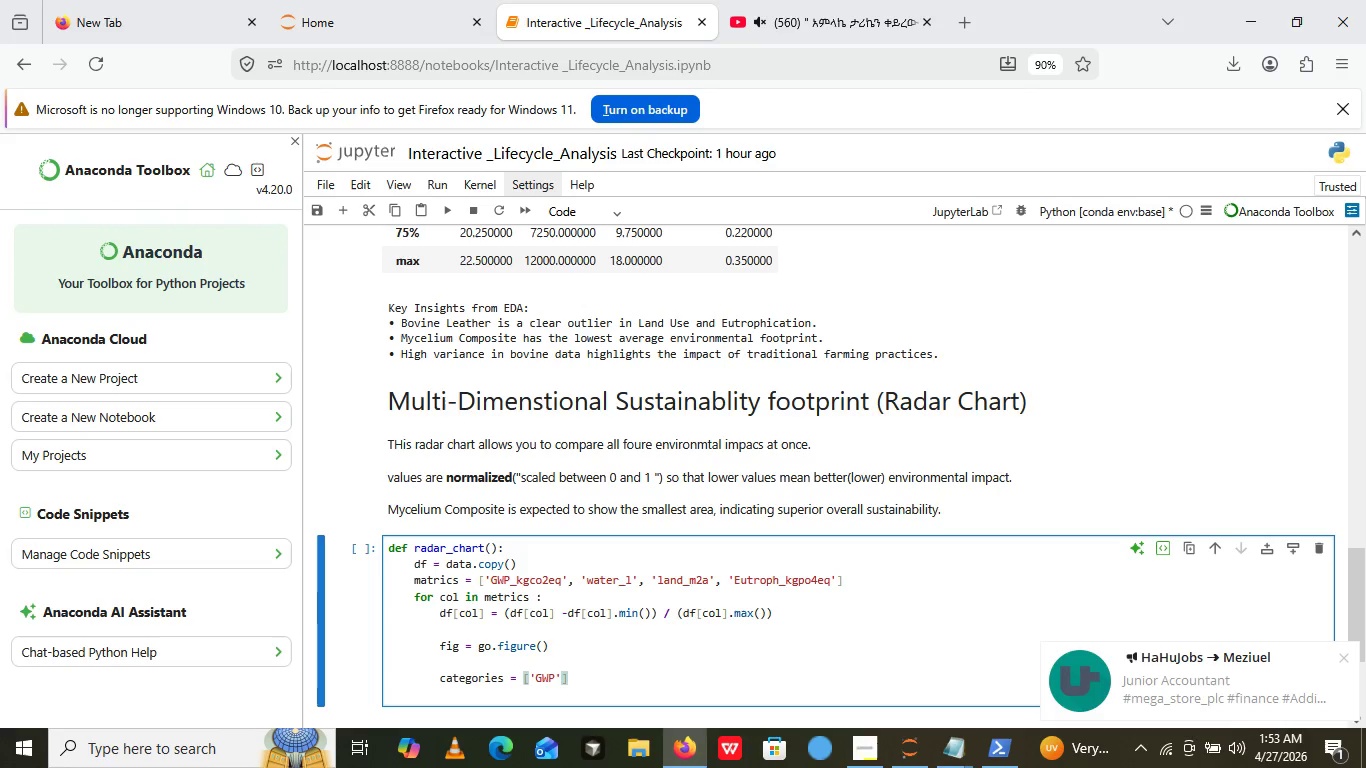 
key(ArrowRight)
 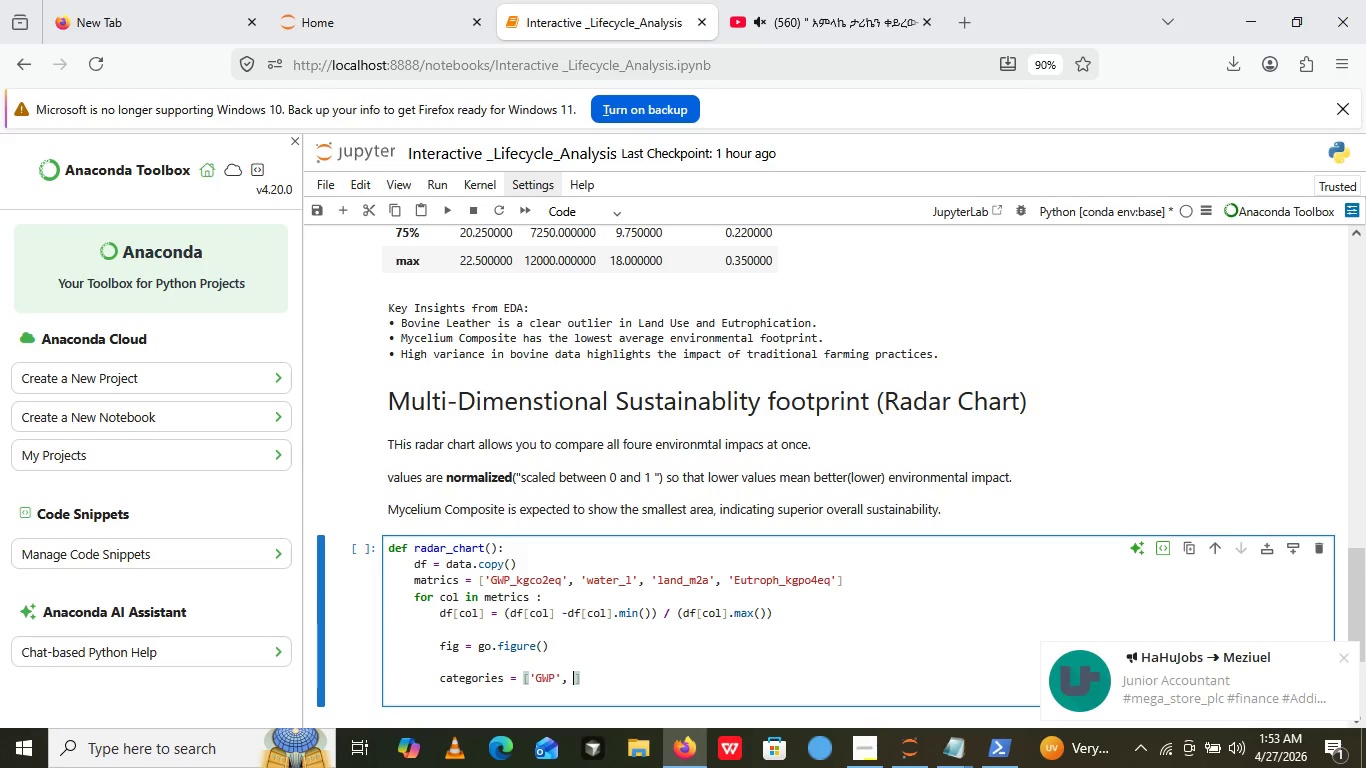 
key(Comma)
 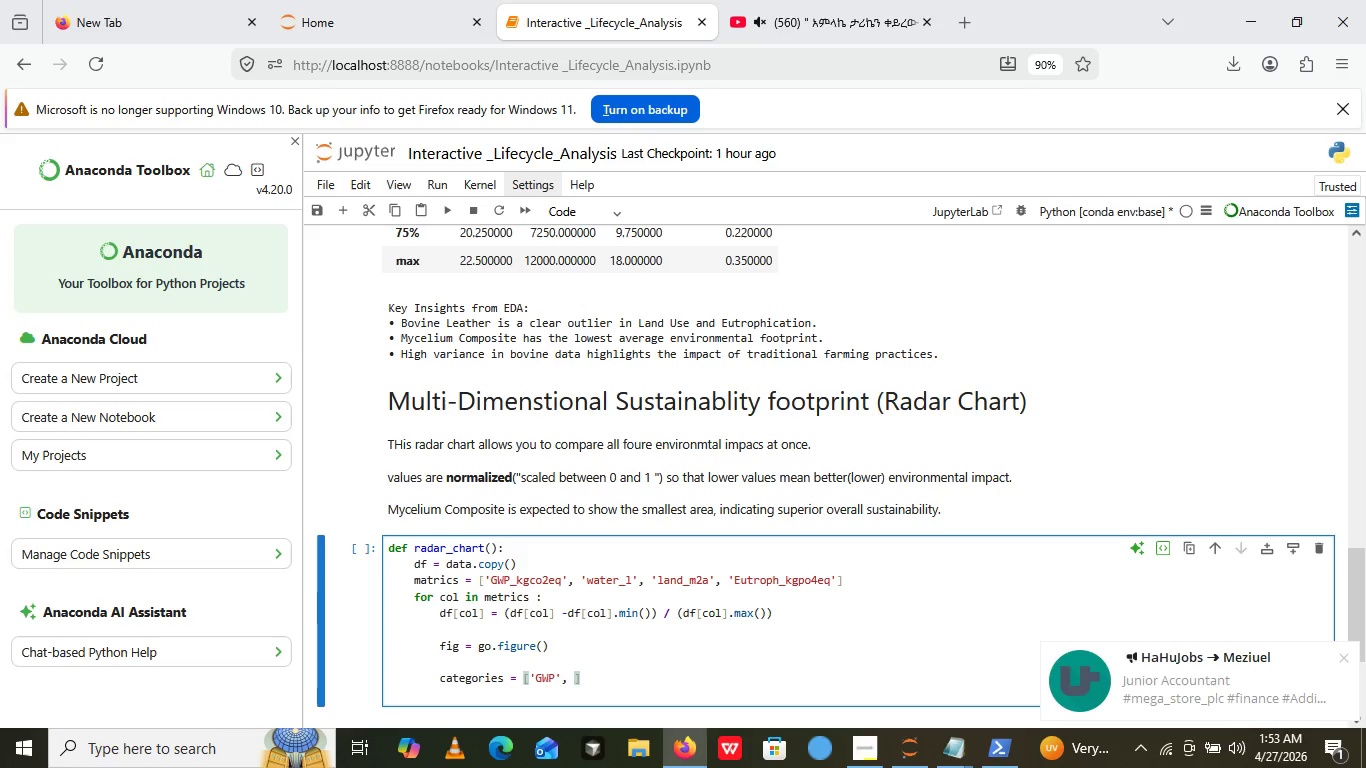 
key(Space)
 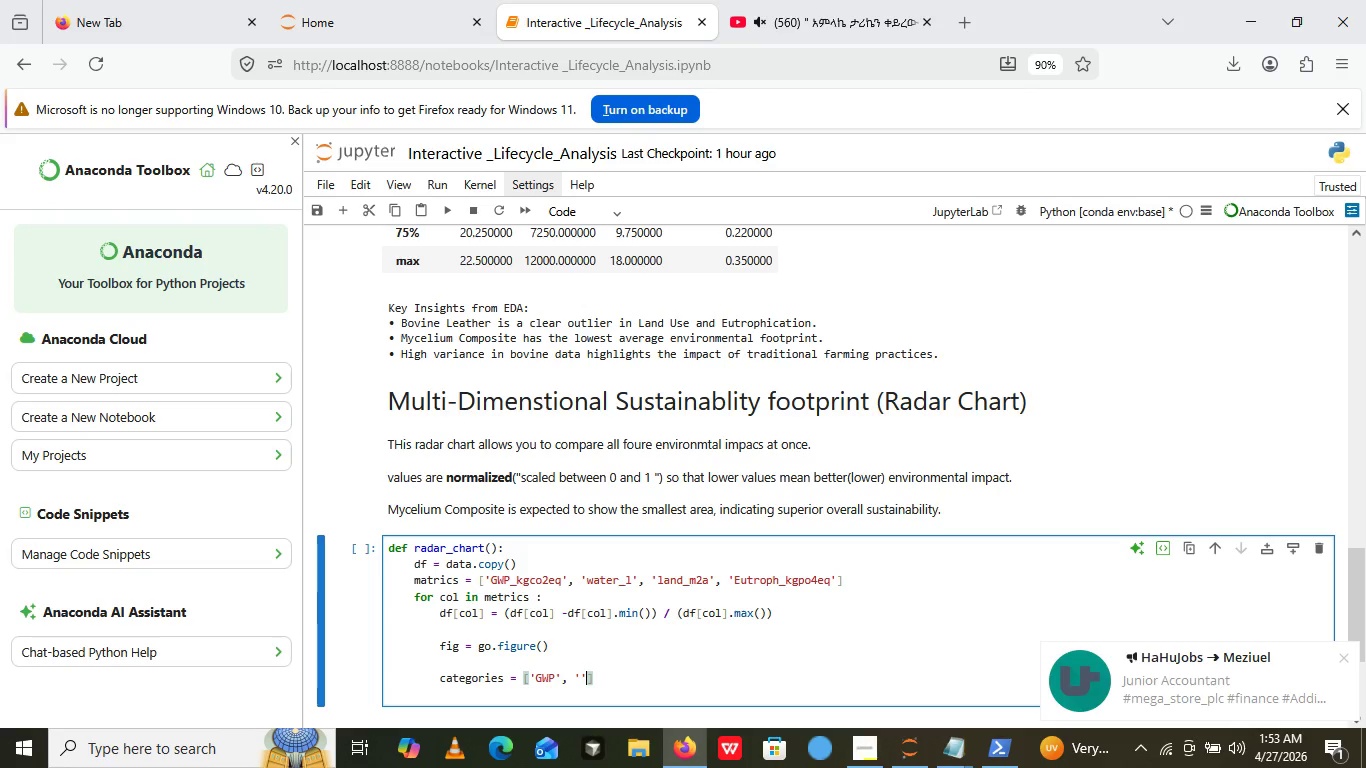 
key(Quote)
 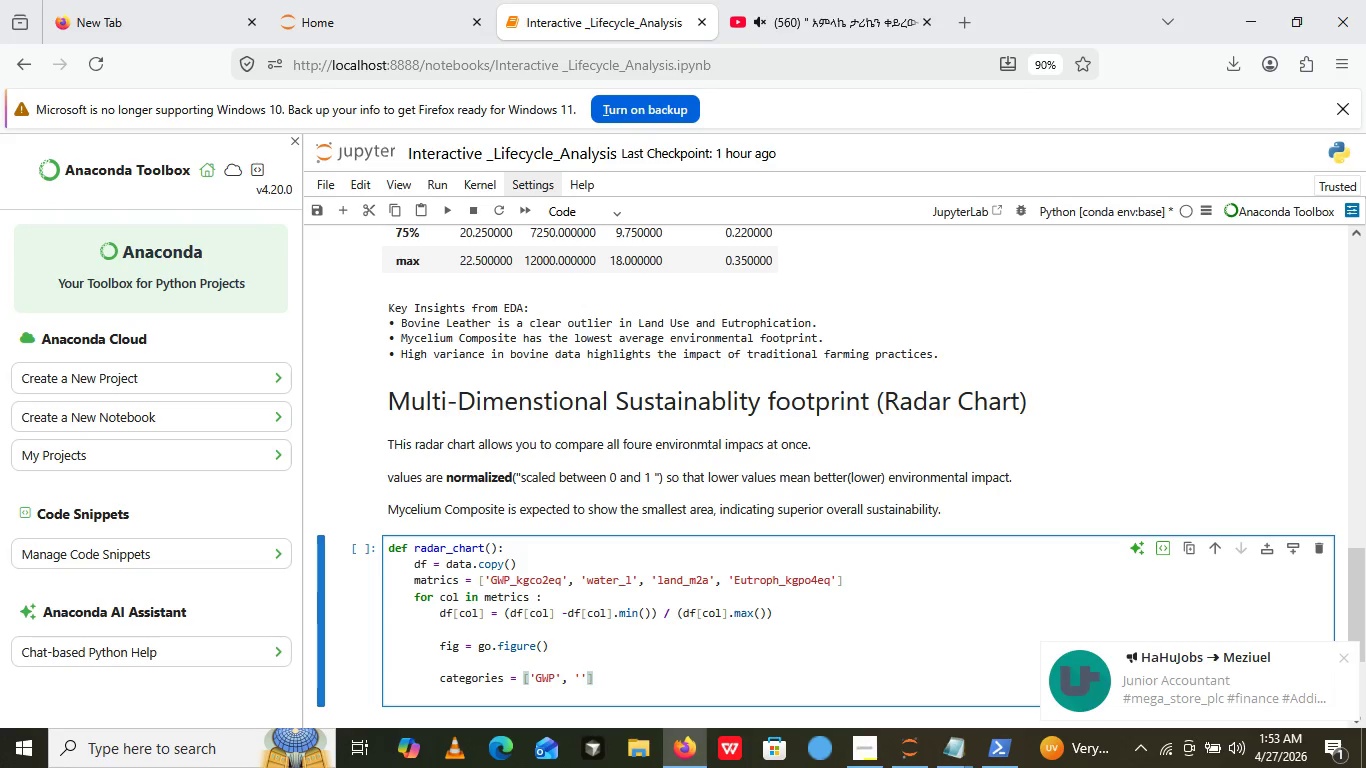 
key(Quote)
 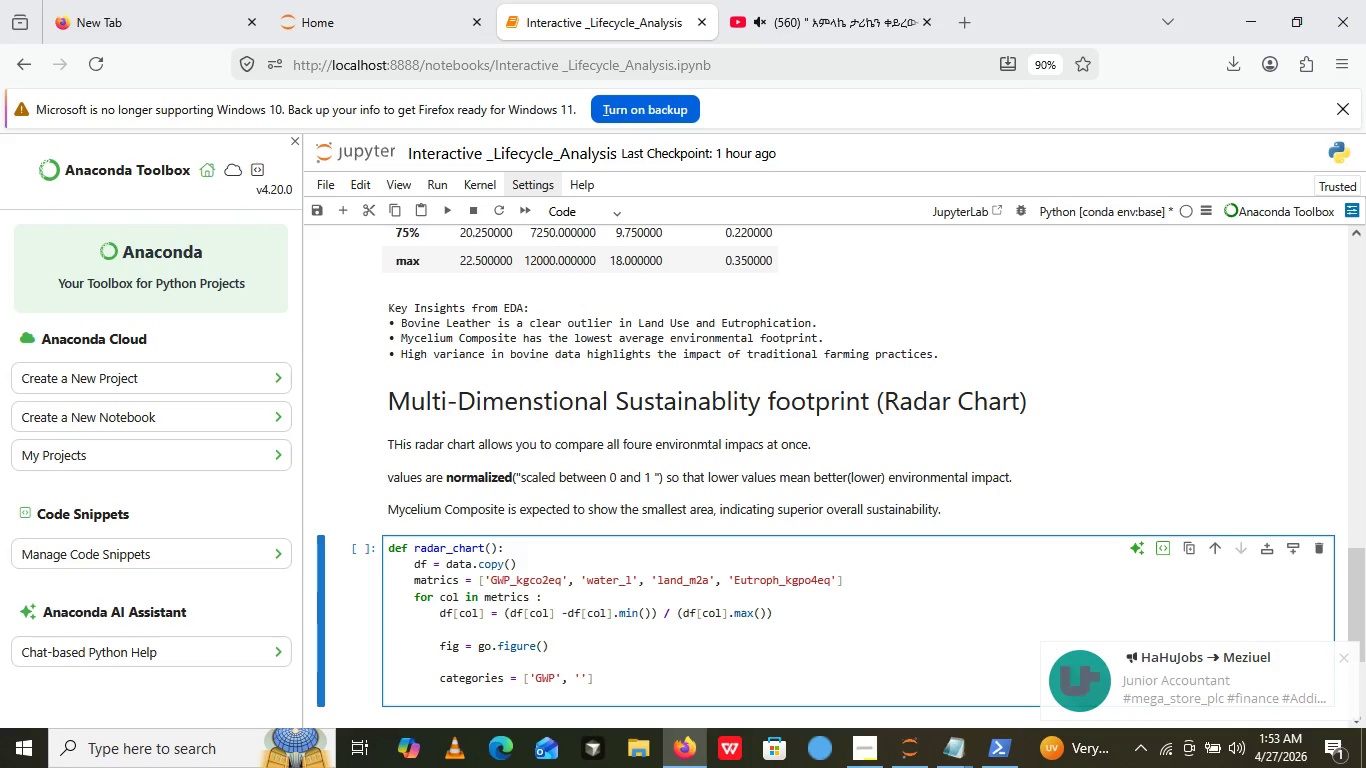 
key(ArrowLeft)
 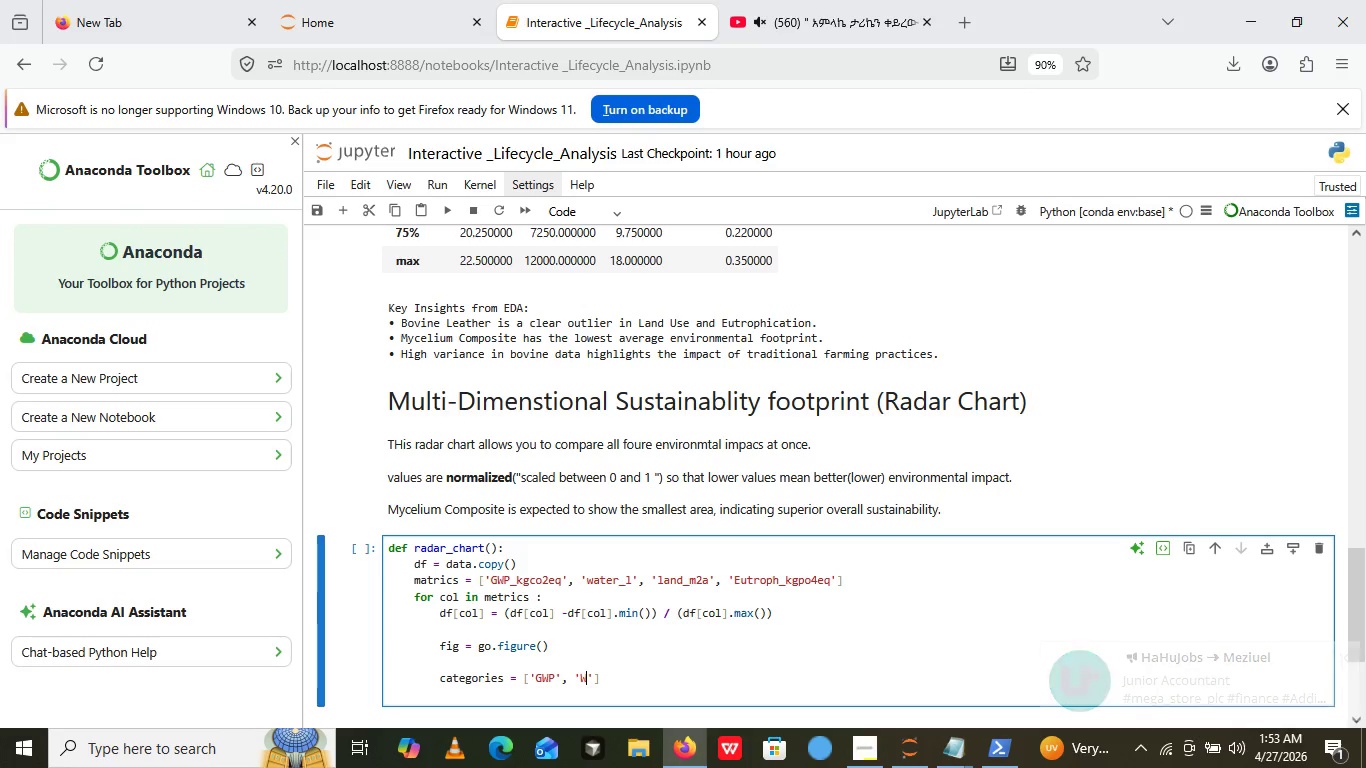 
type(WATER)
key(Backspace)
key(Backspace)
key(Backspace)
key(Backspace)
type(ater)
 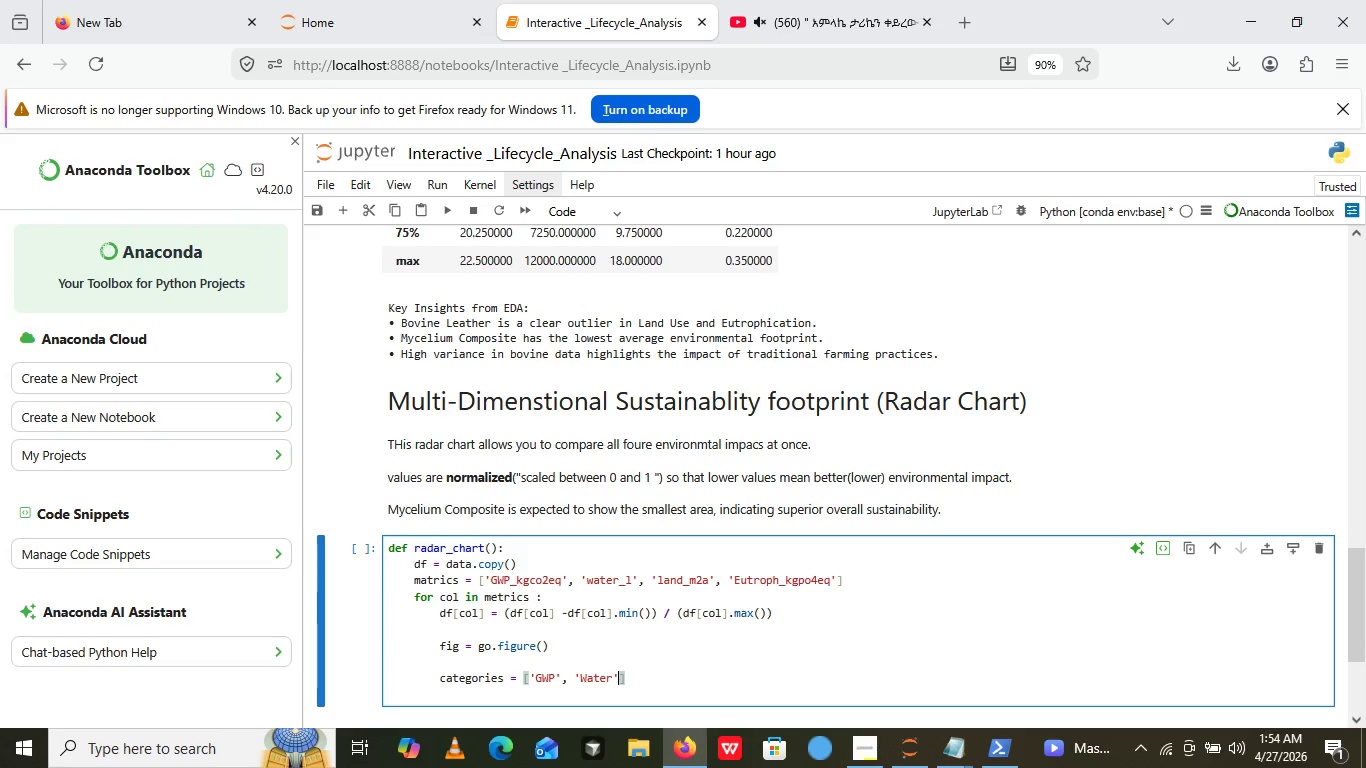 
key(ArrowRight)
 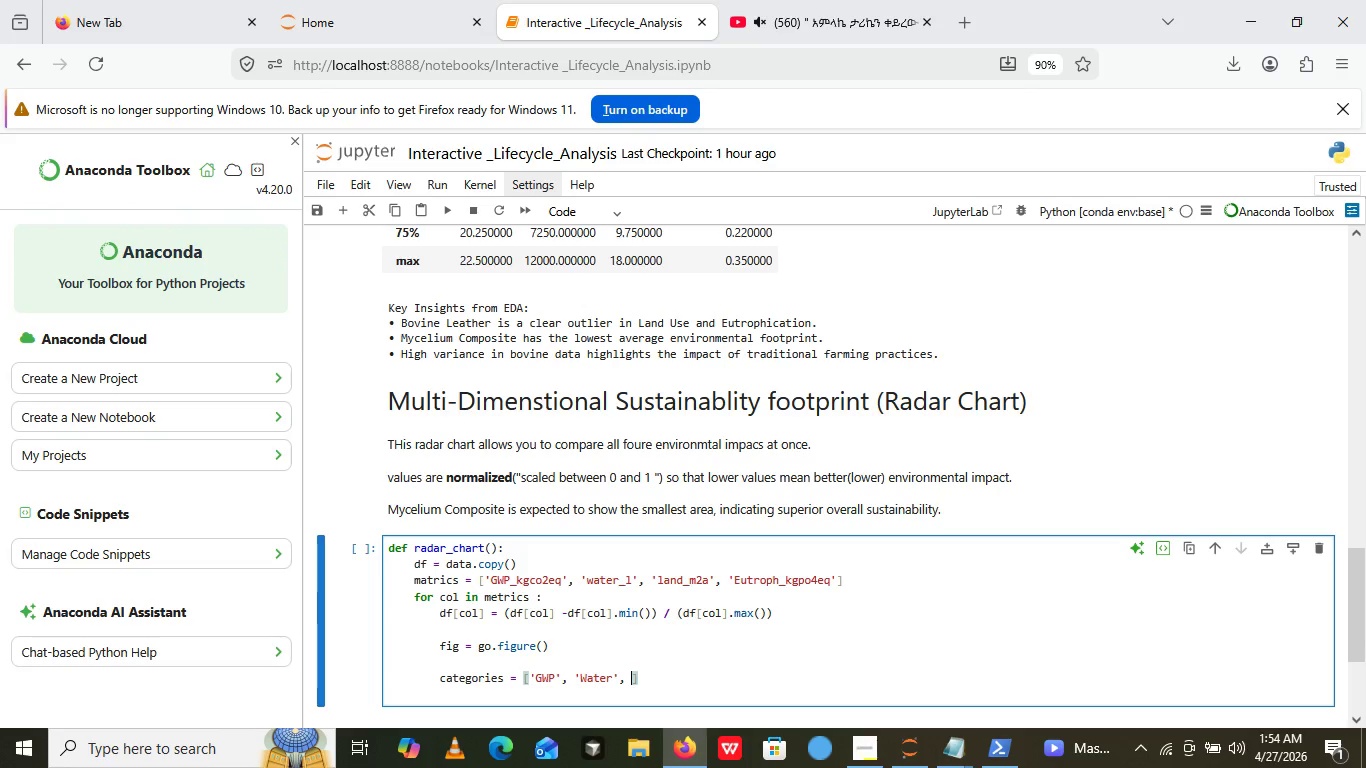 
key(Comma)
 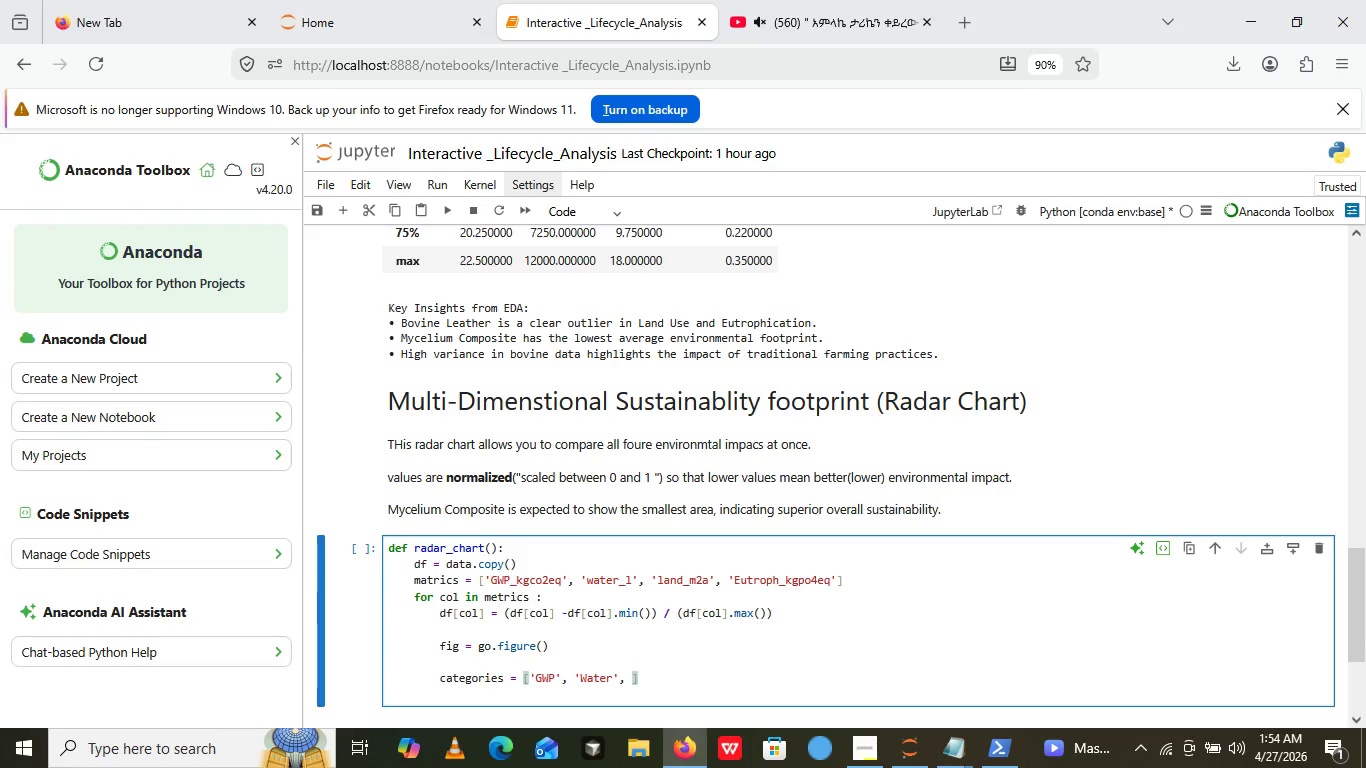 
key(Space)
 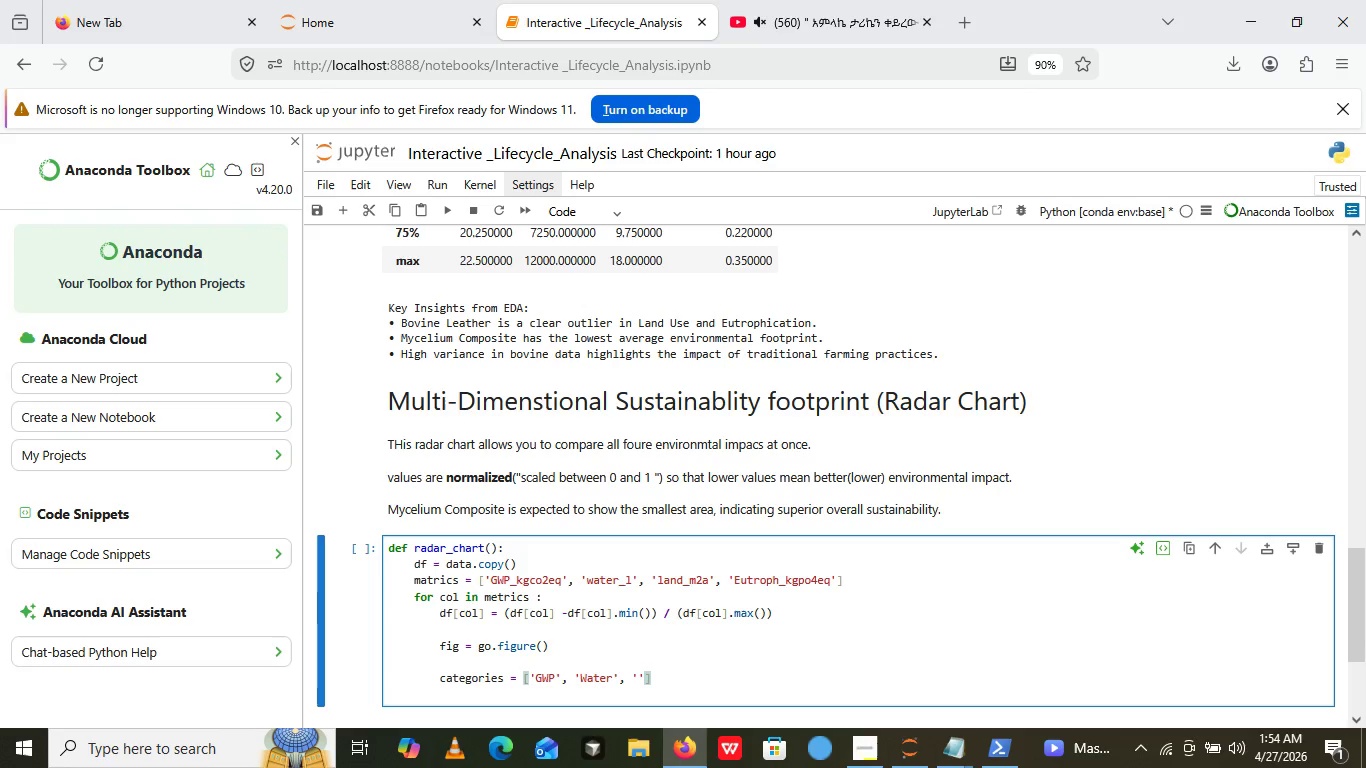 
key(Quote)
 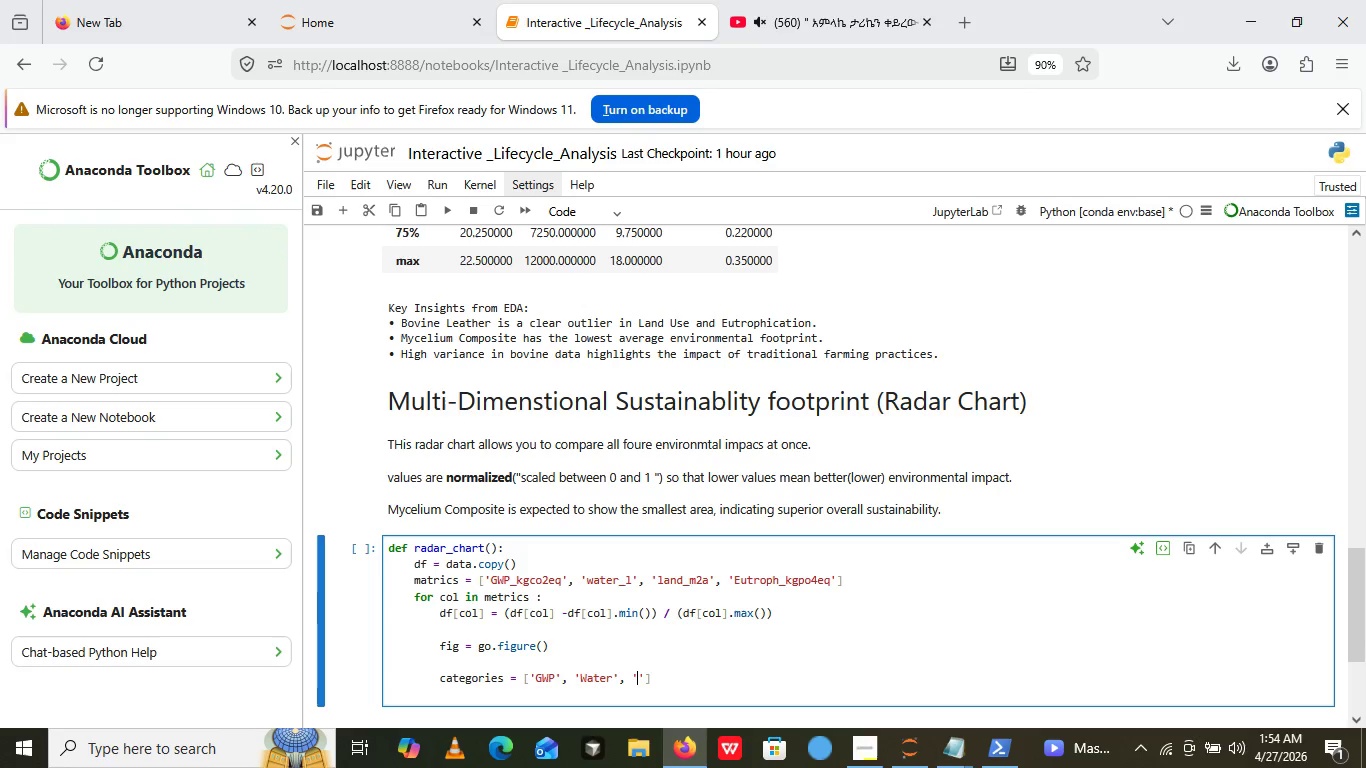 
key(Quote)
 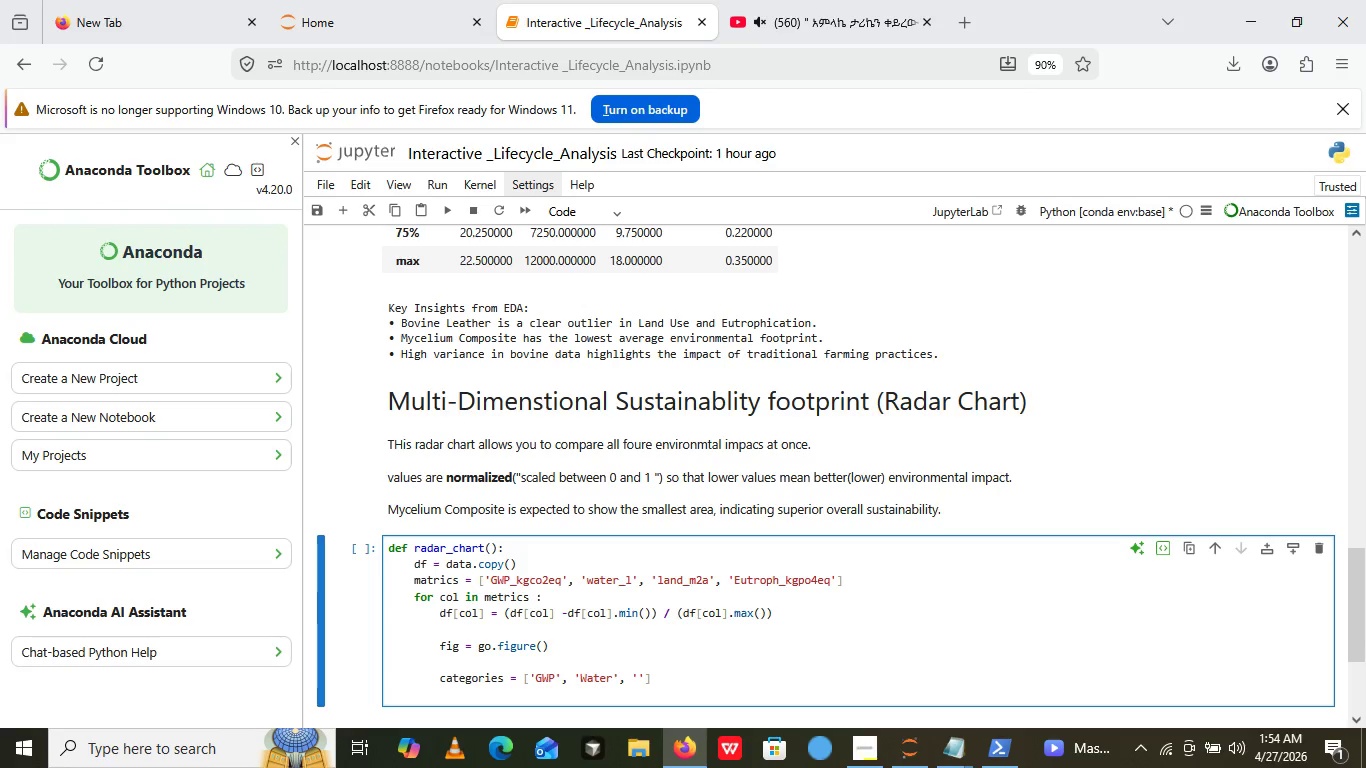 
key(ArrowLeft)
 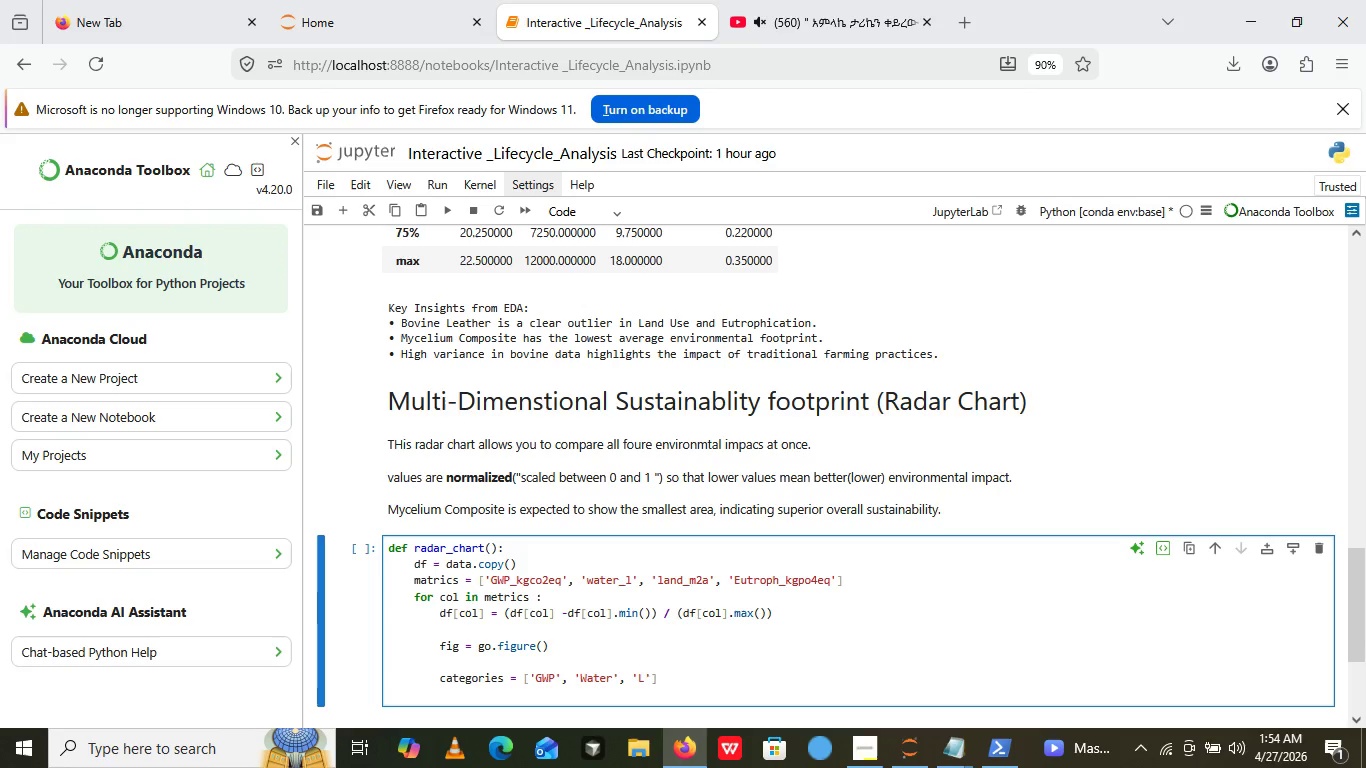 
type(LA)
key(Backspace)
type(n)
key(Backspace)
type(and Use)
 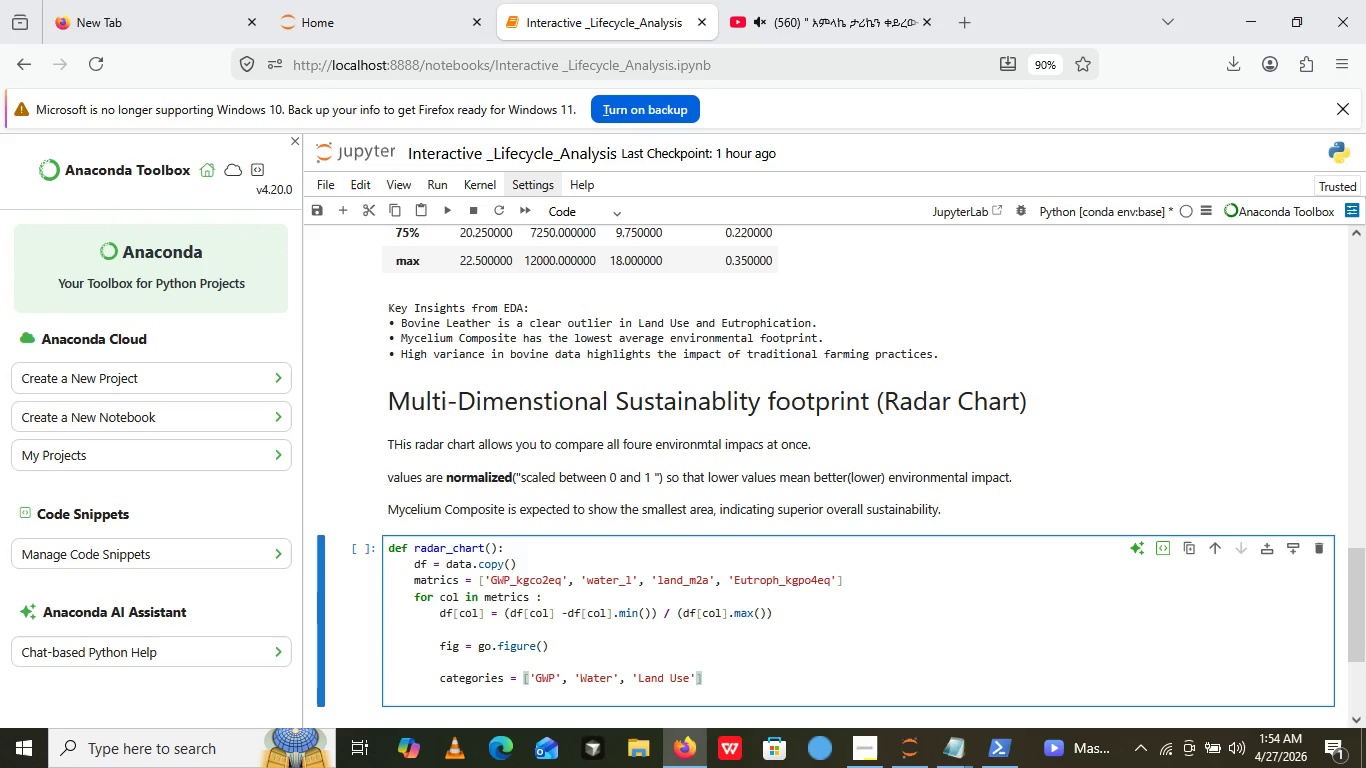 
key(ArrowRight)
 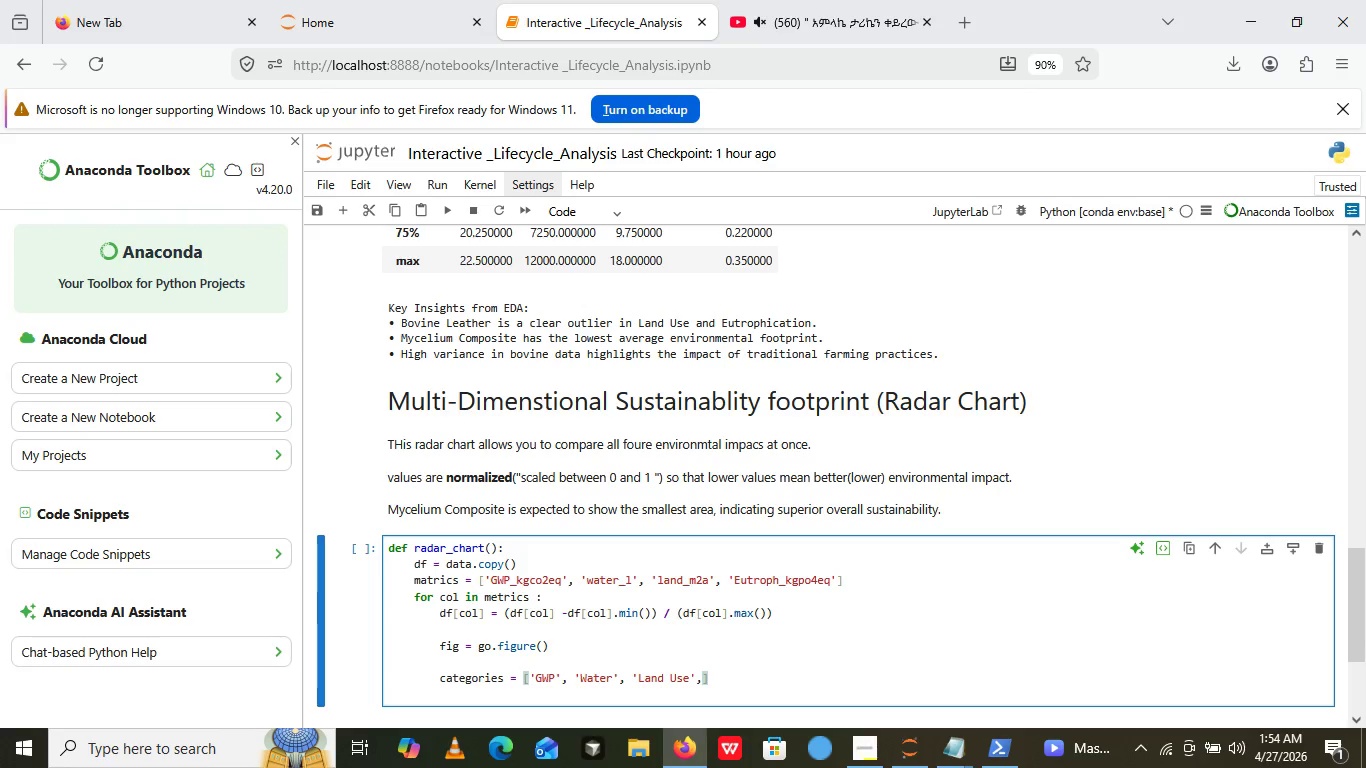 
key(Comma)
 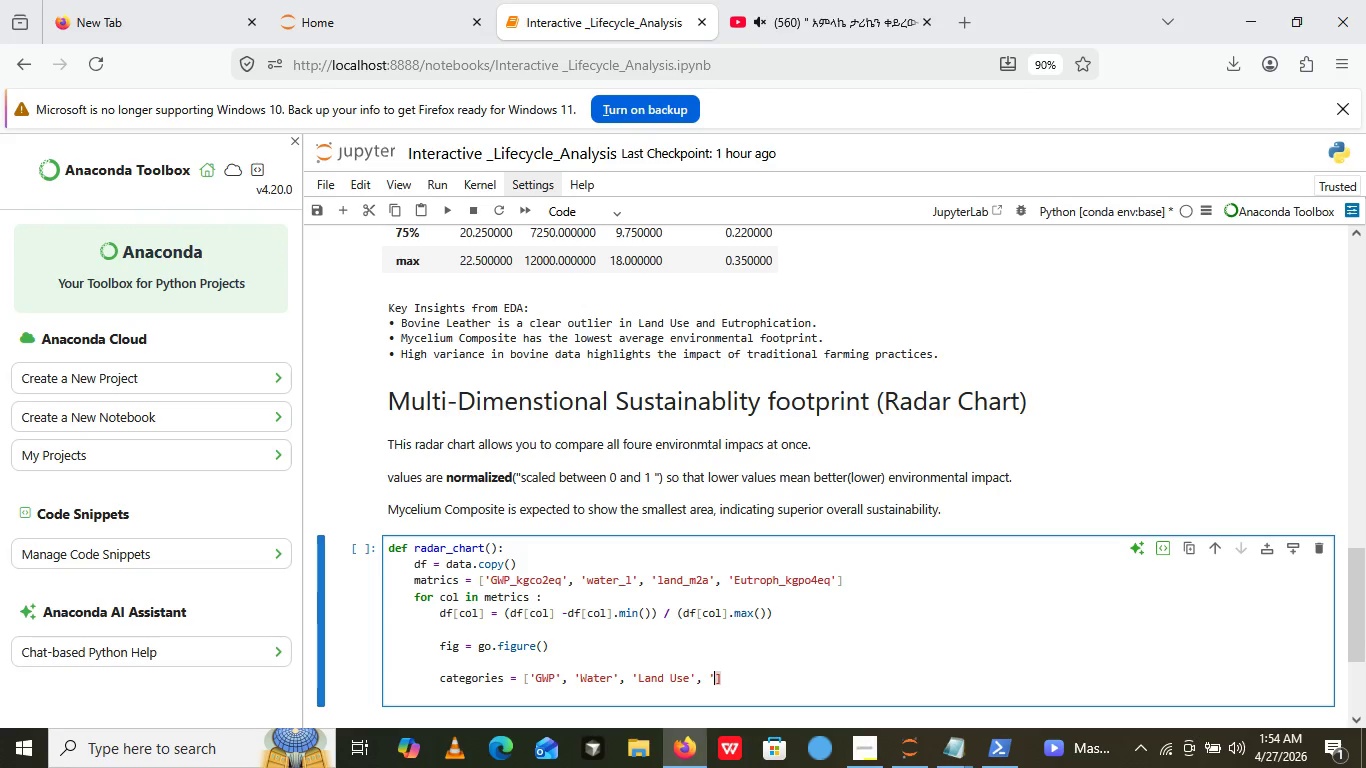 
key(Space)
 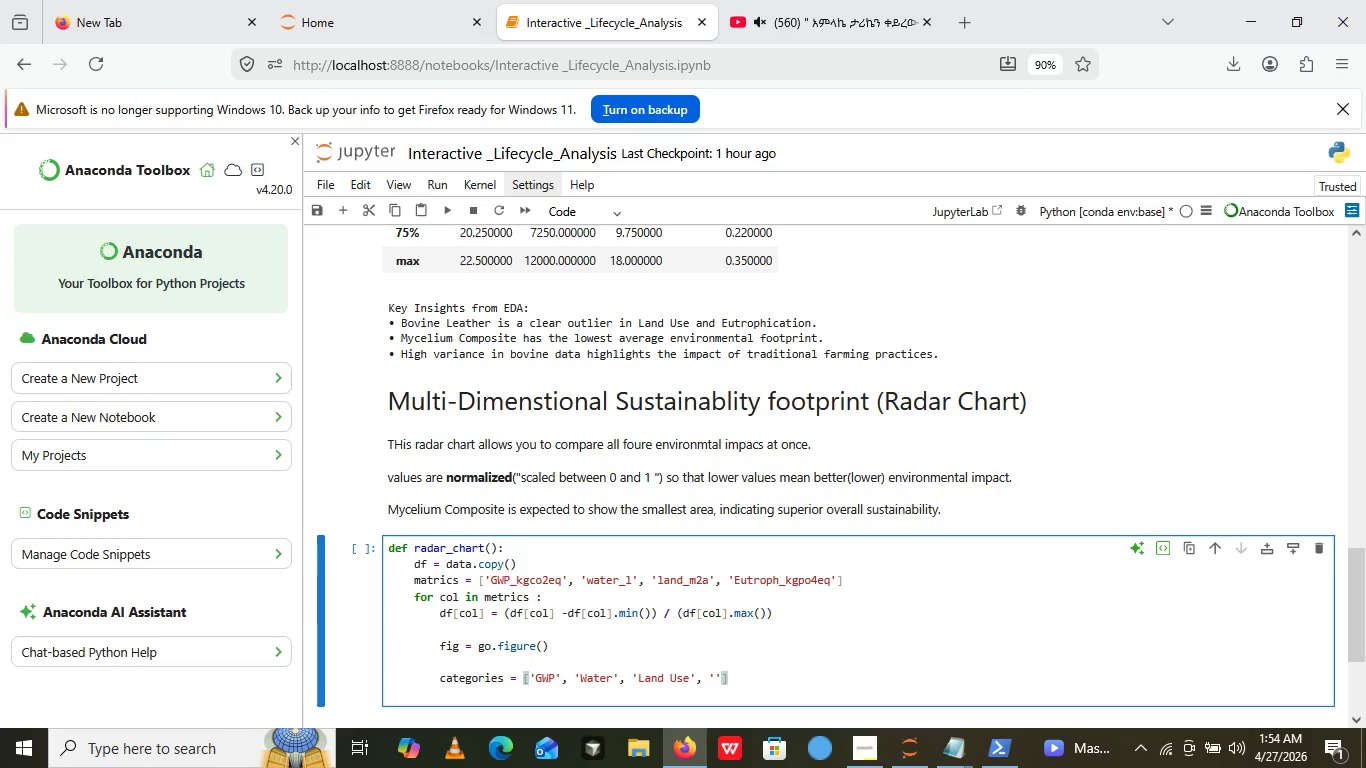 
key(Quote)
 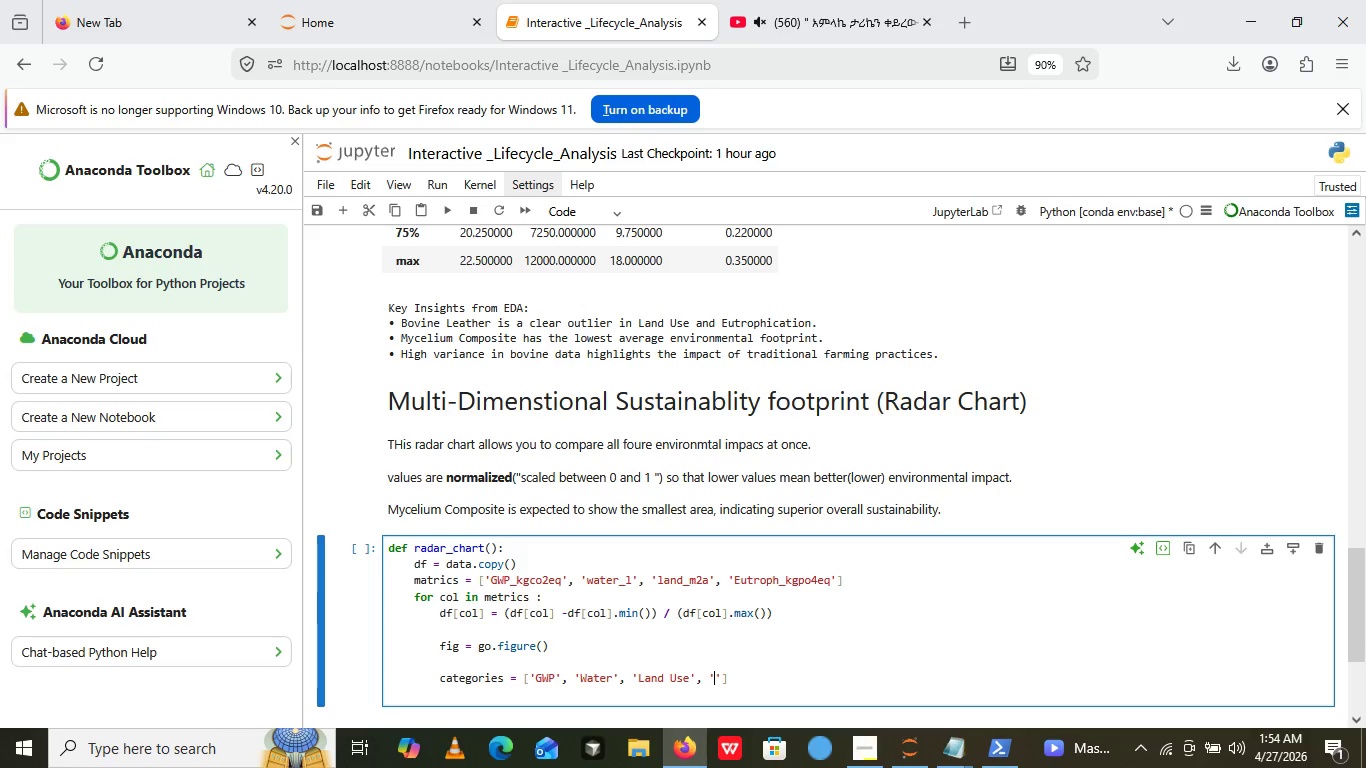 
key(Quote)
 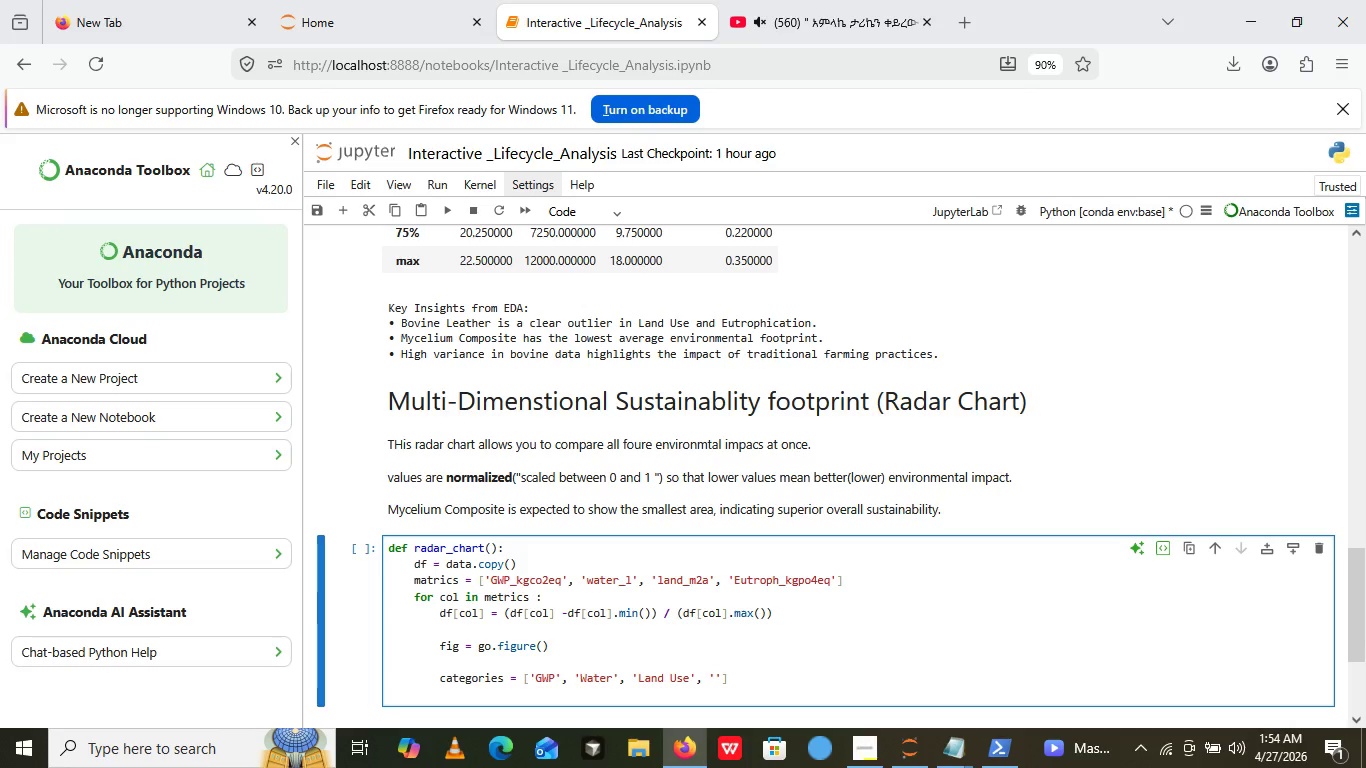 
key(ArrowLeft)
 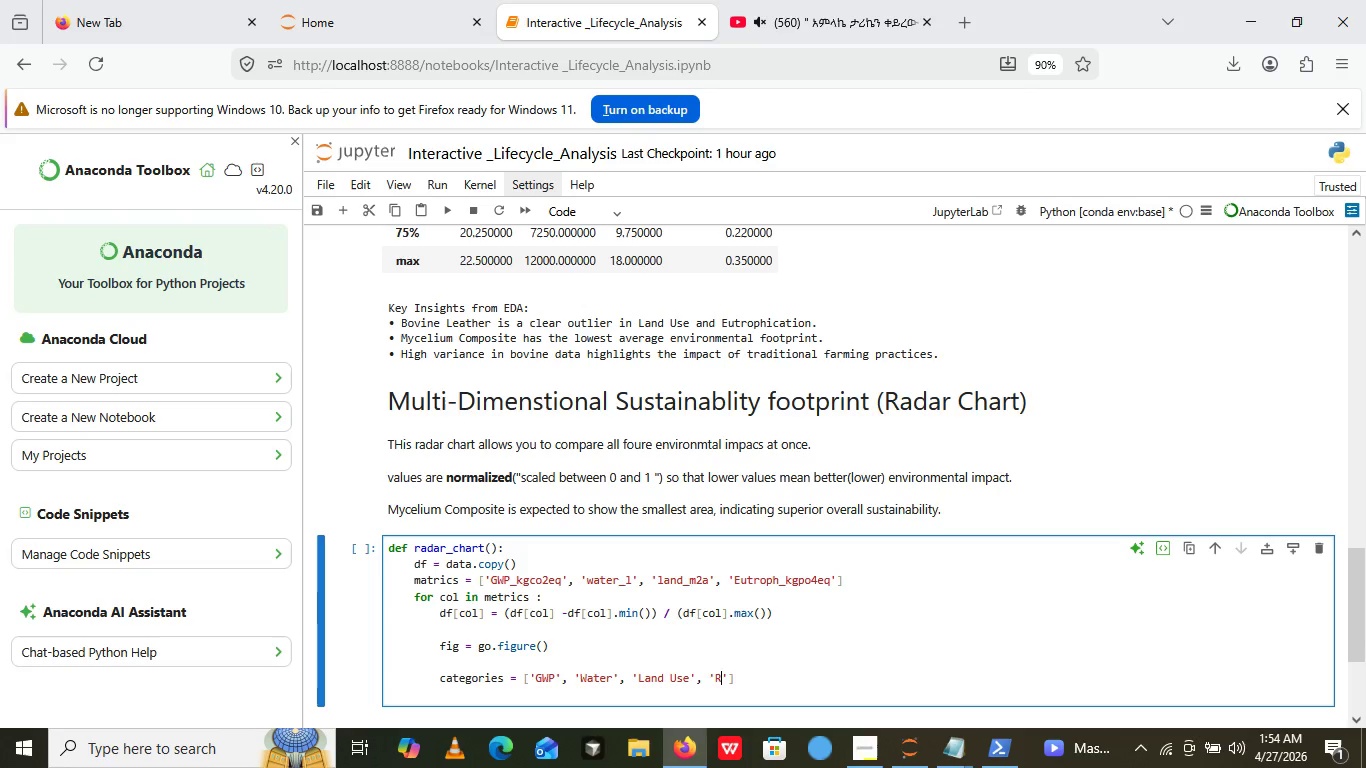 
hold_key(key=CapsLock, duration=0.62)
 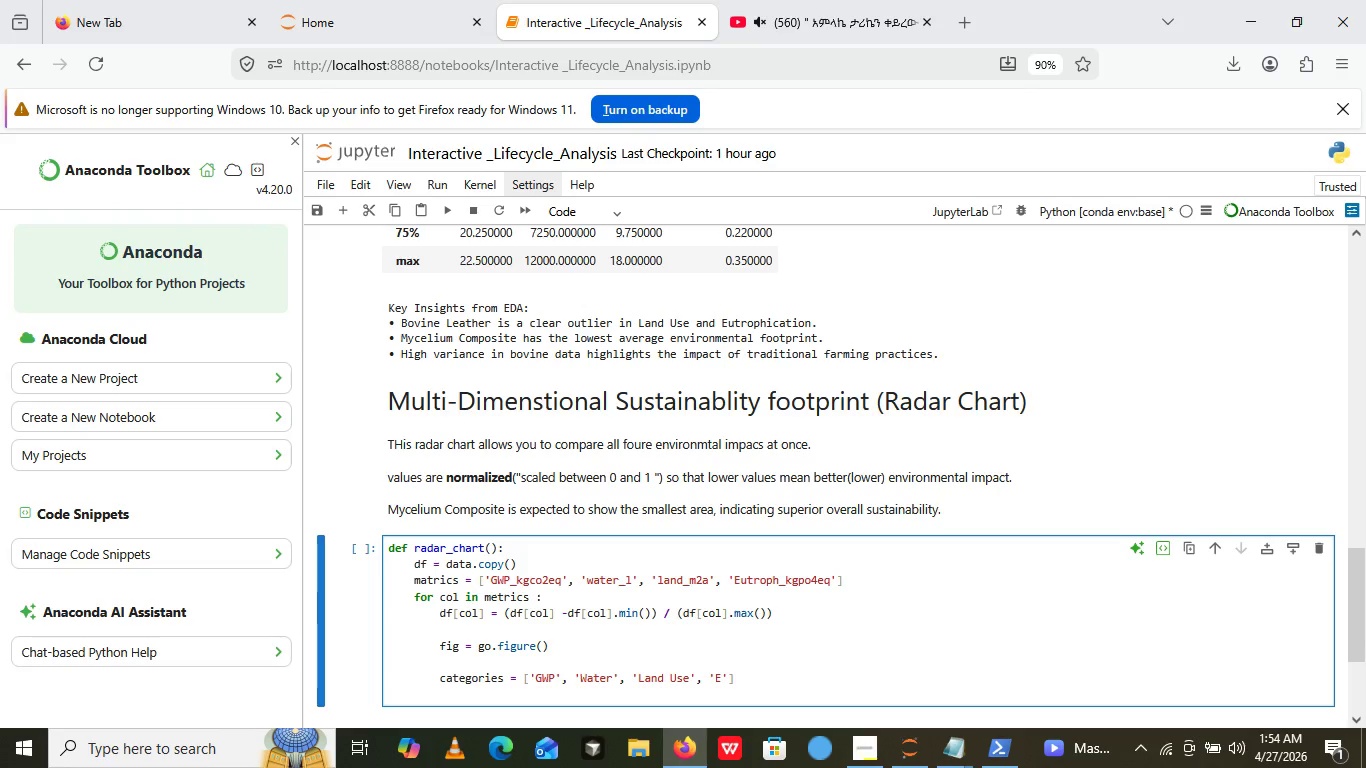 
type(R)
key(Backspace)
type(EURT)
key(Backspace)
key(Backspace)
key(Backspace)
type(troph)
key(Backspace)
type(ication)
 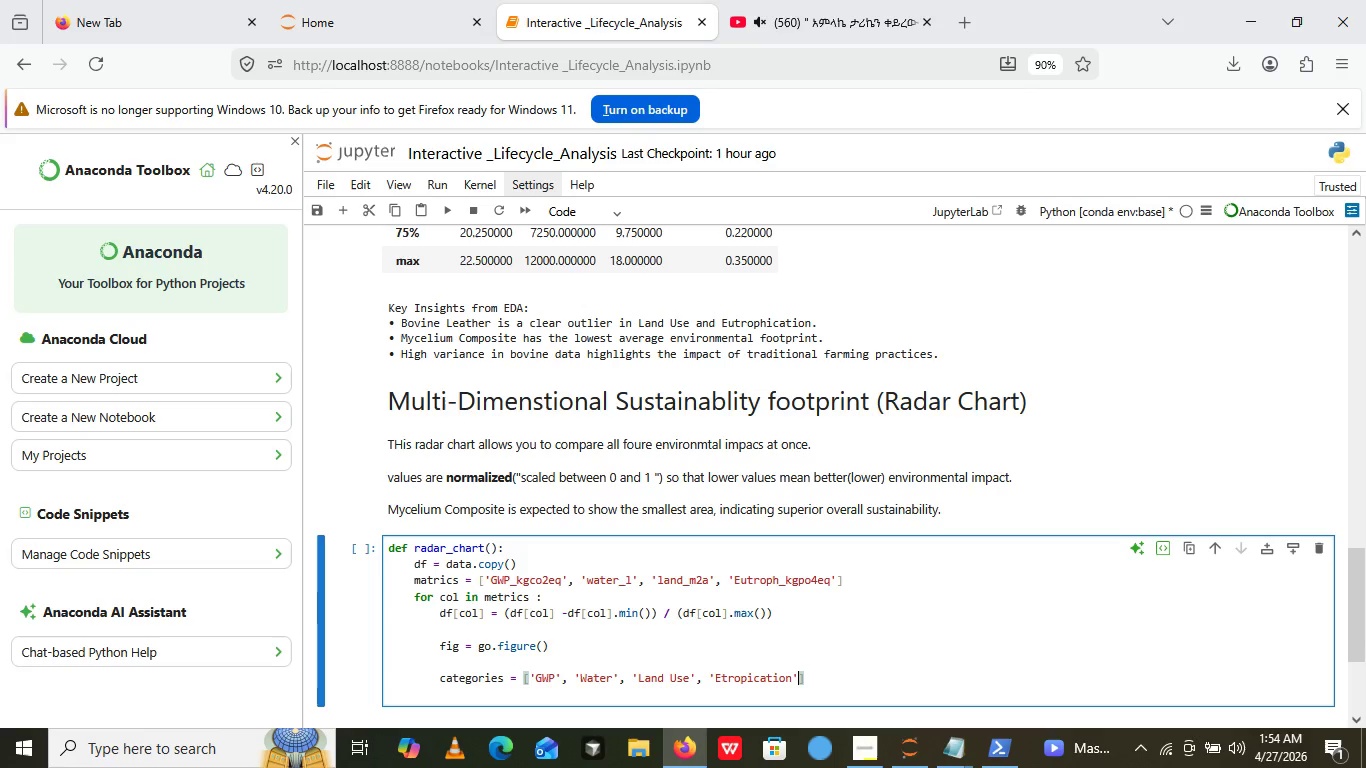 
key(ArrowRight)
 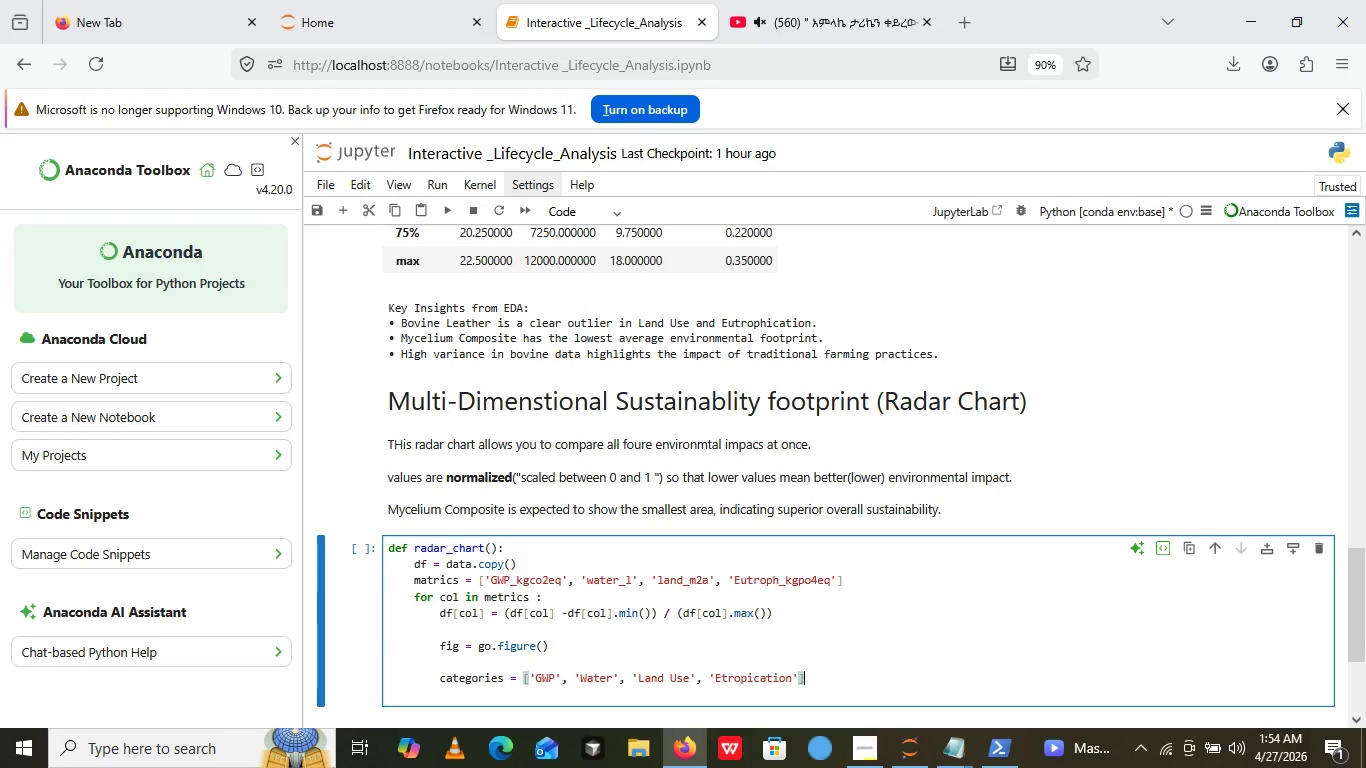 
key(ArrowRight)
 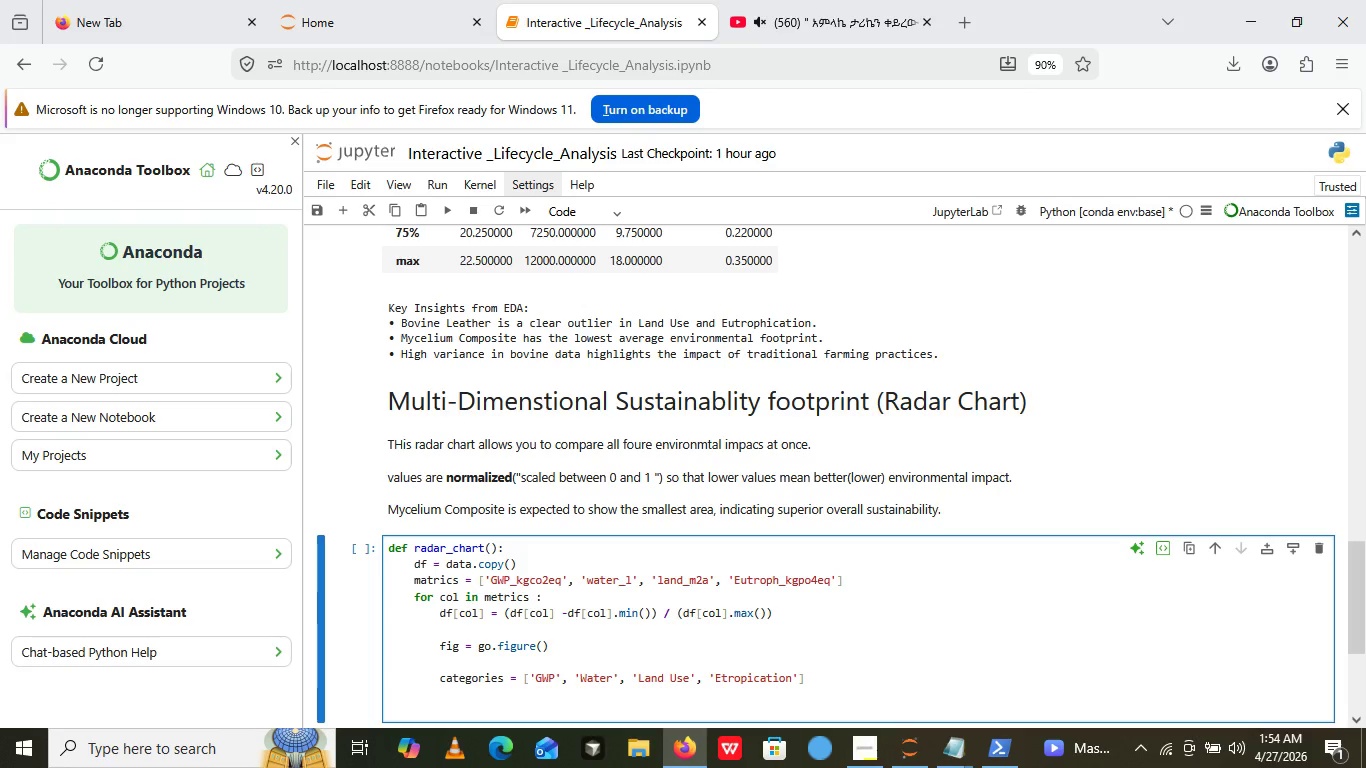 
key(Enter)
 